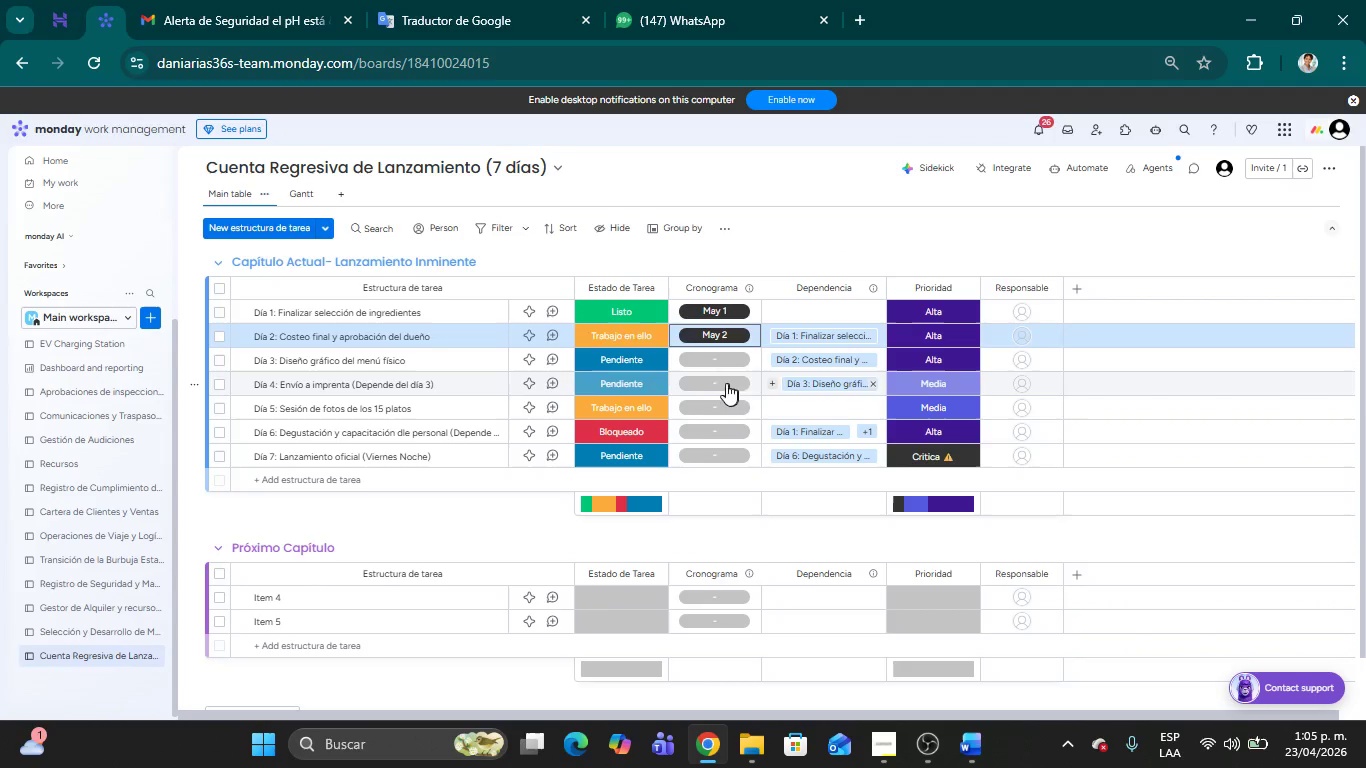 
left_click([699, 355])
 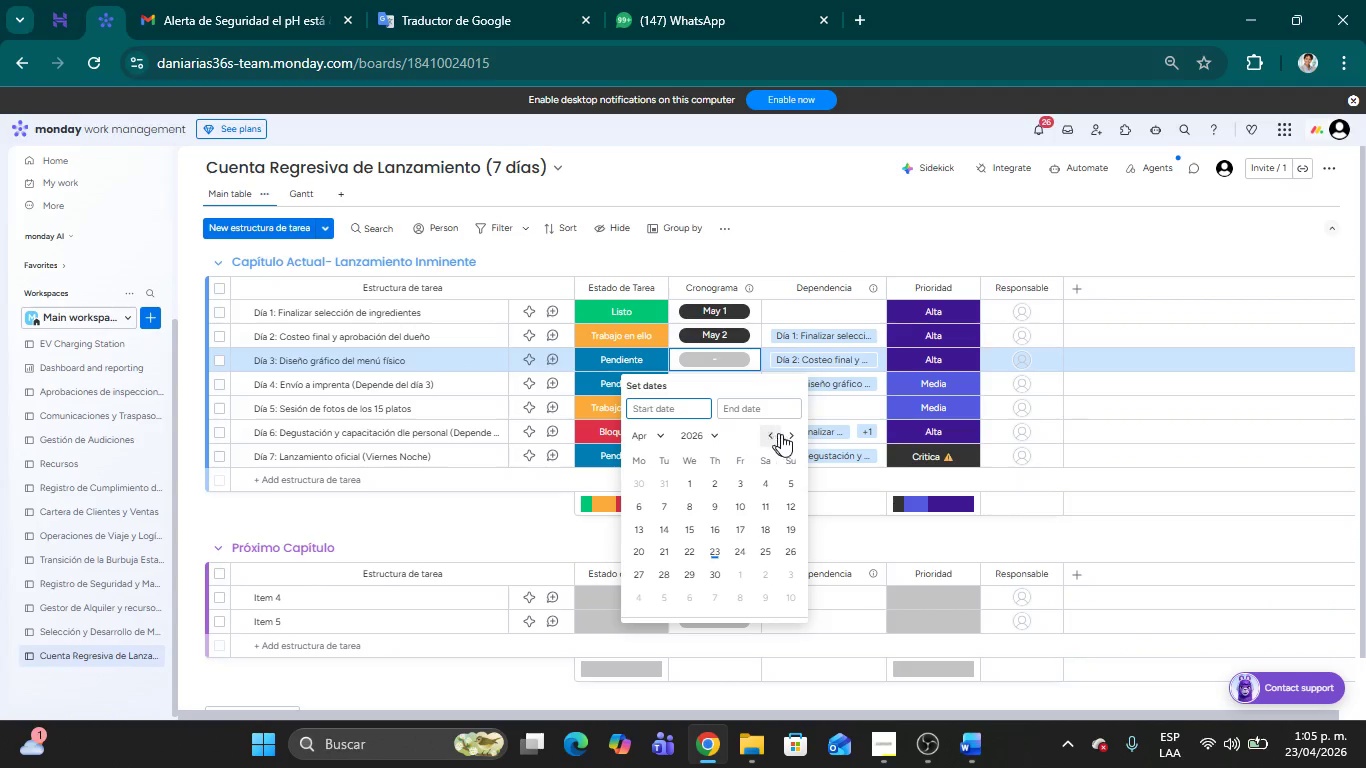 
left_click([796, 433])
 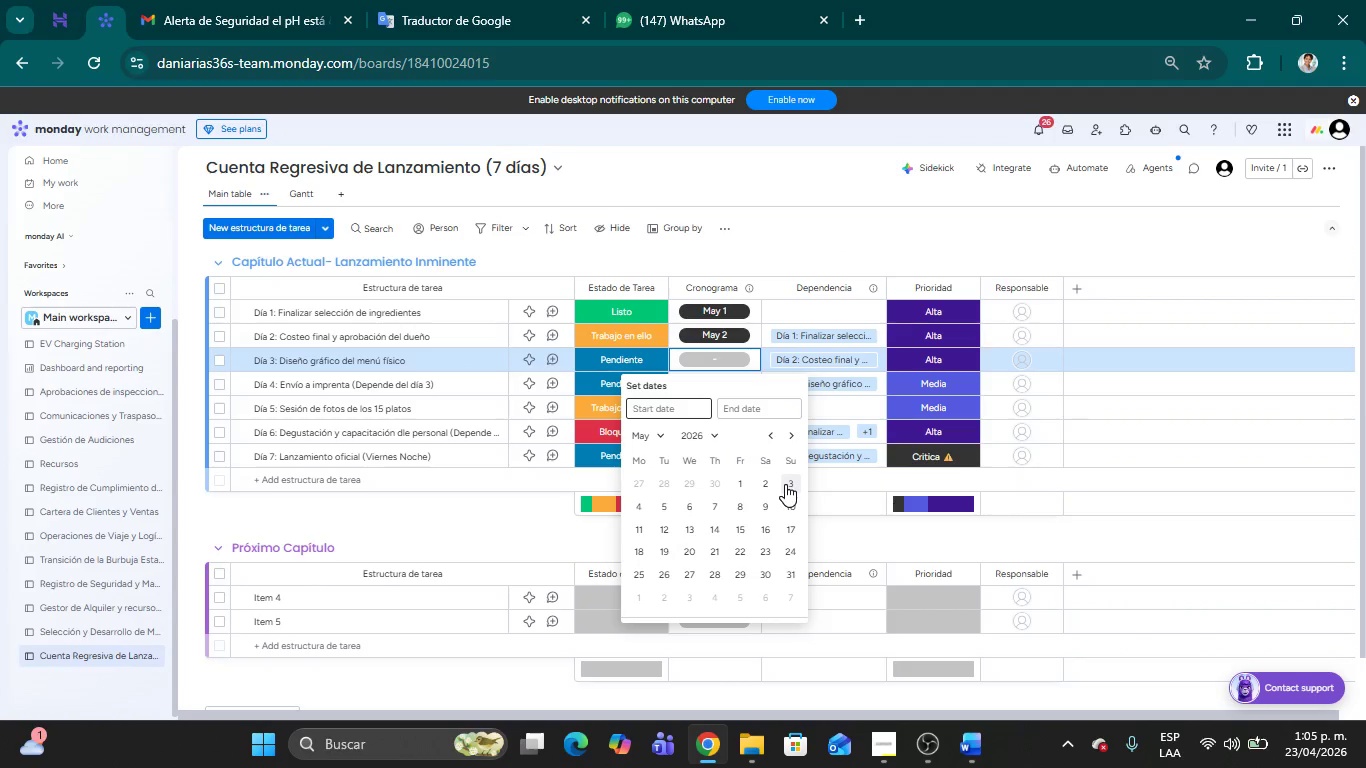 
double_click([785, 484])
 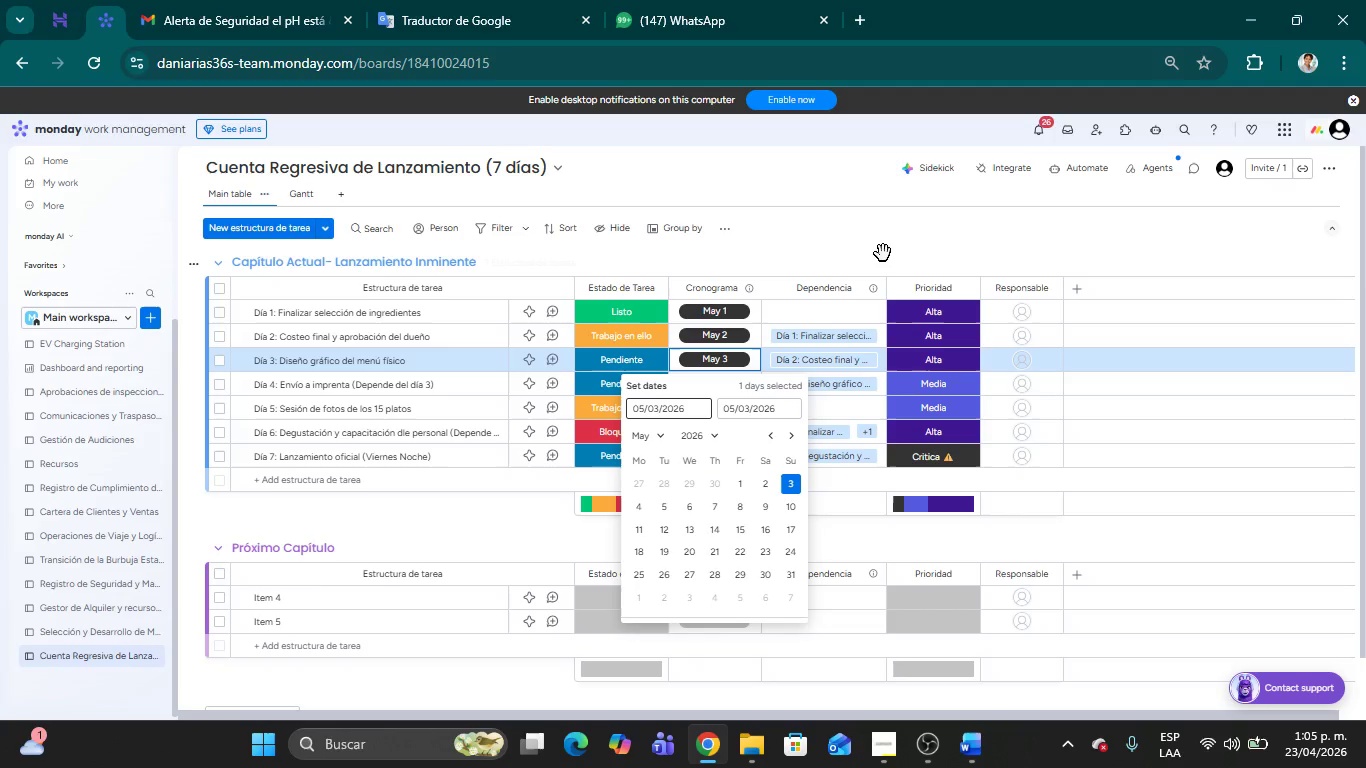 
left_click([883, 250])
 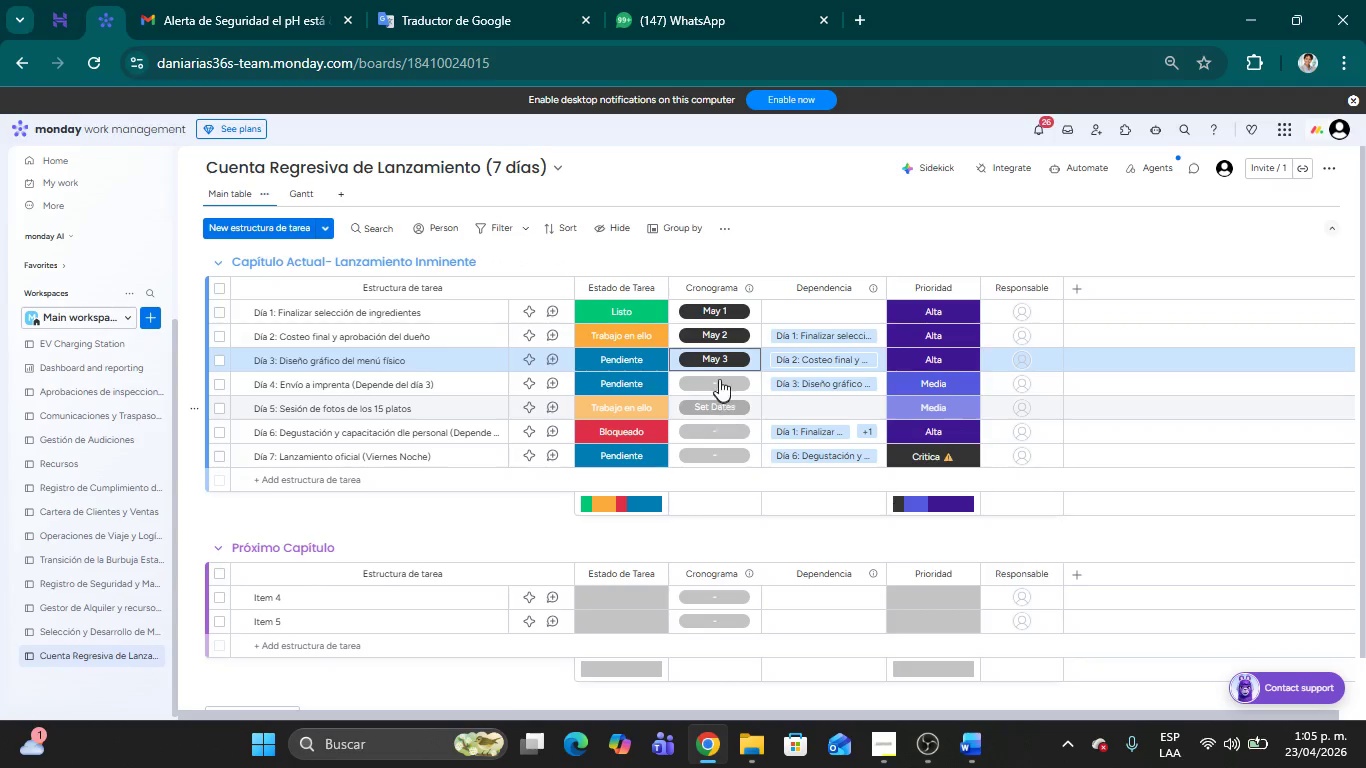 
left_click([718, 378])
 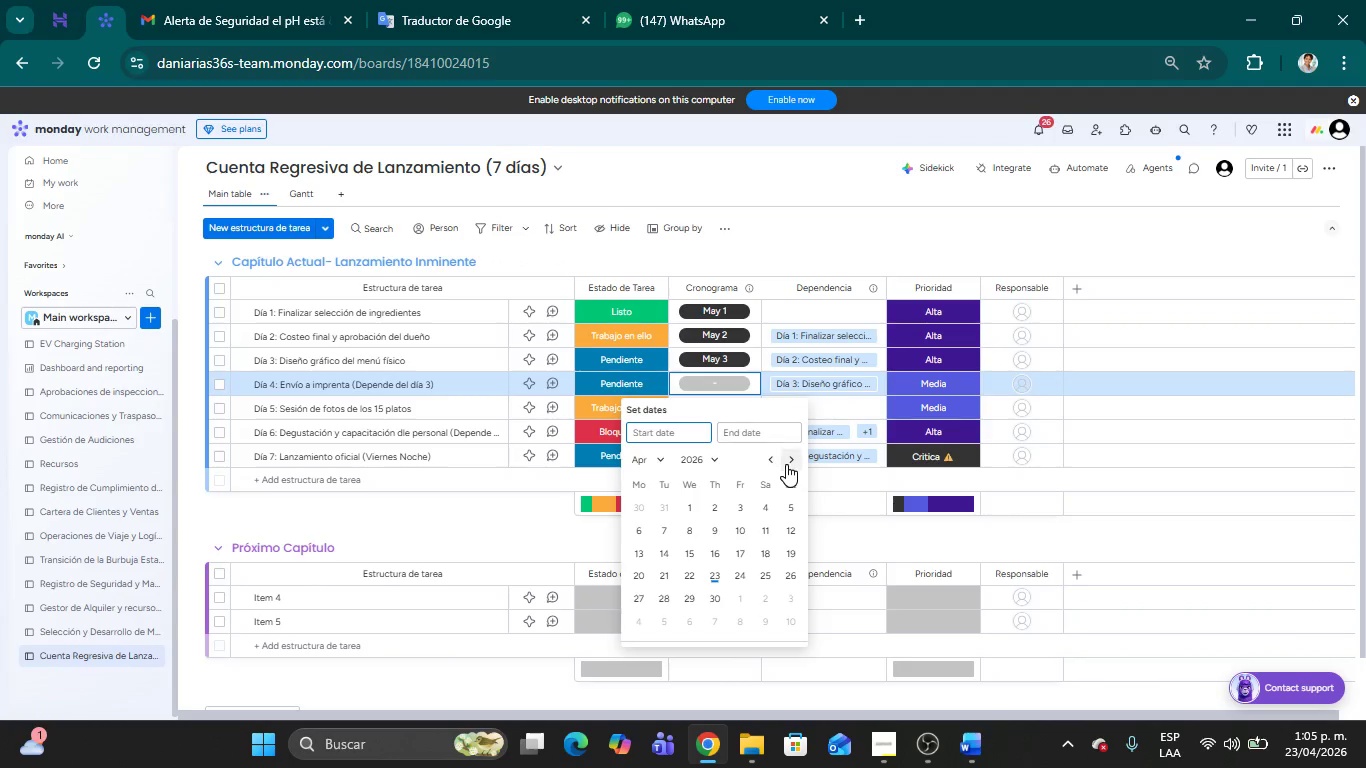 
left_click([788, 464])
 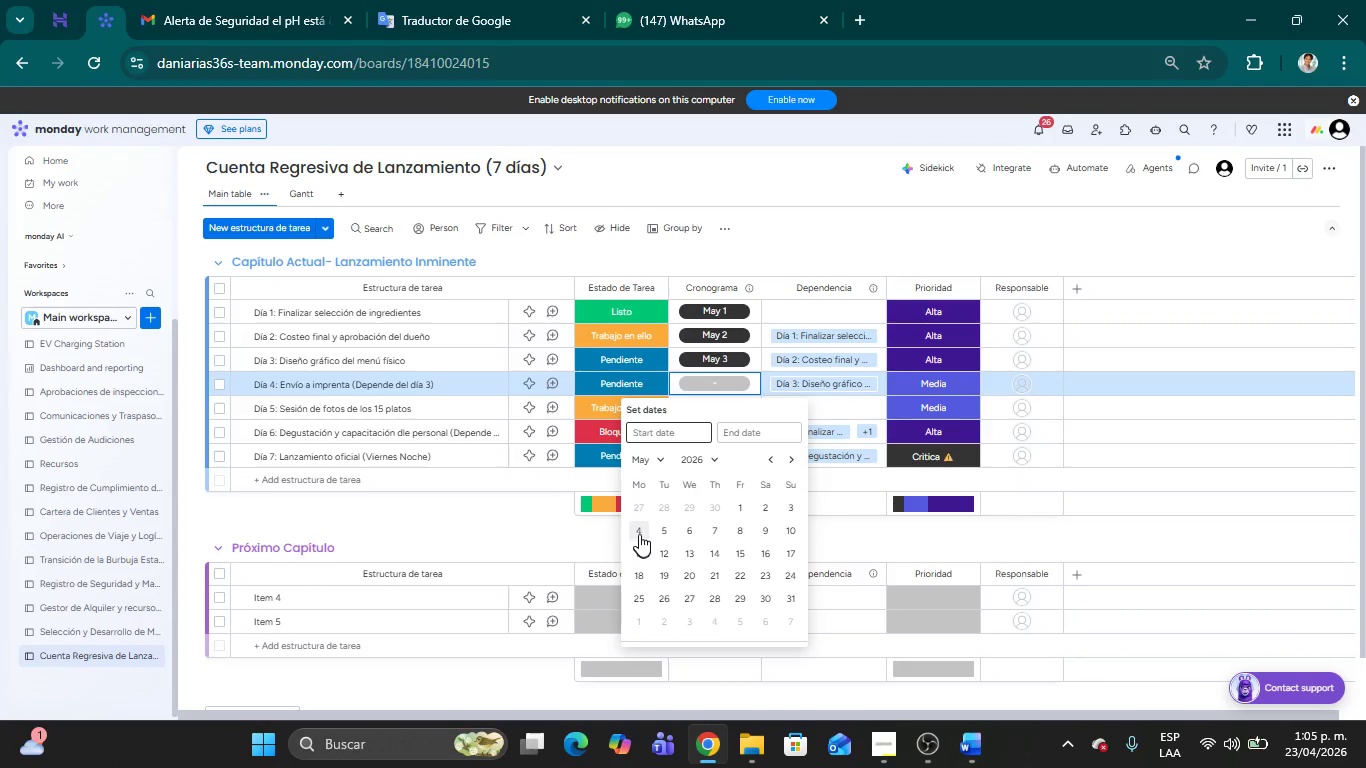 
double_click([640, 534])
 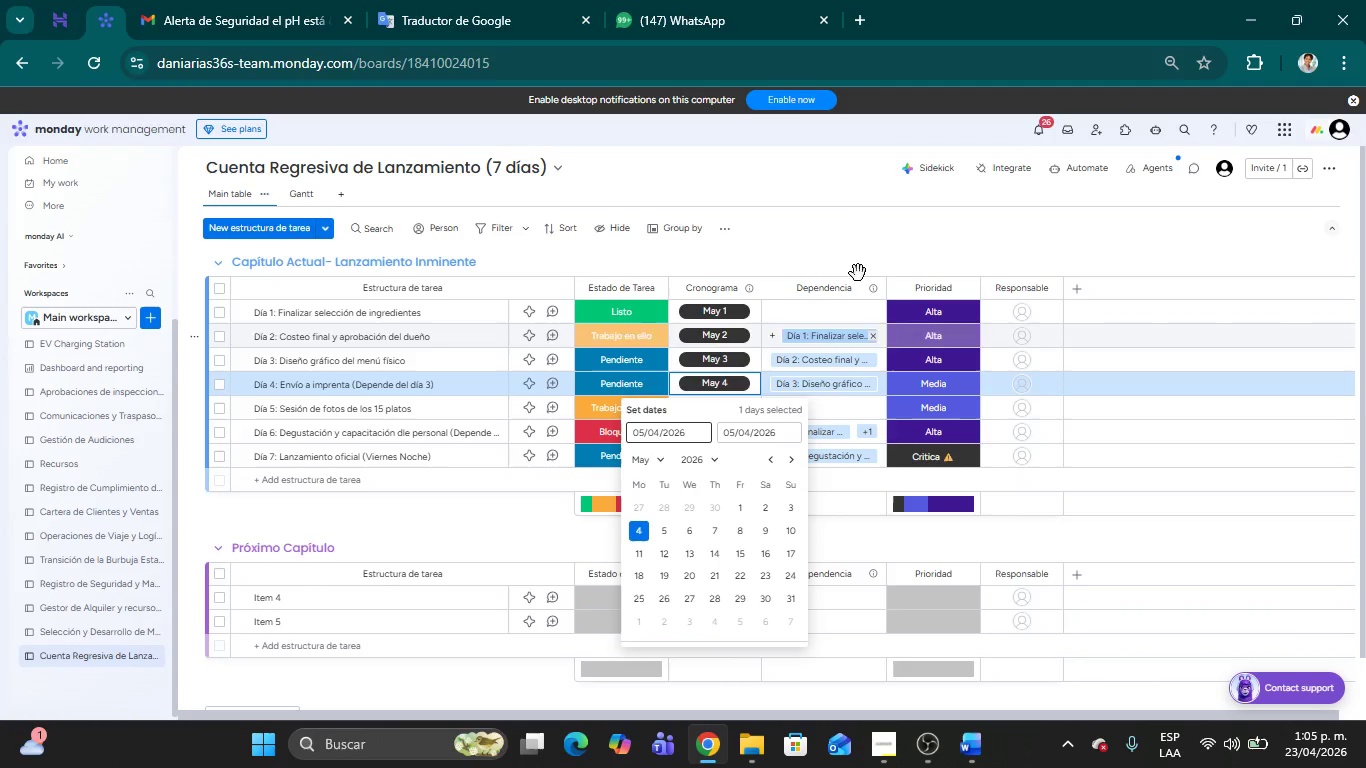 
left_click([866, 250])
 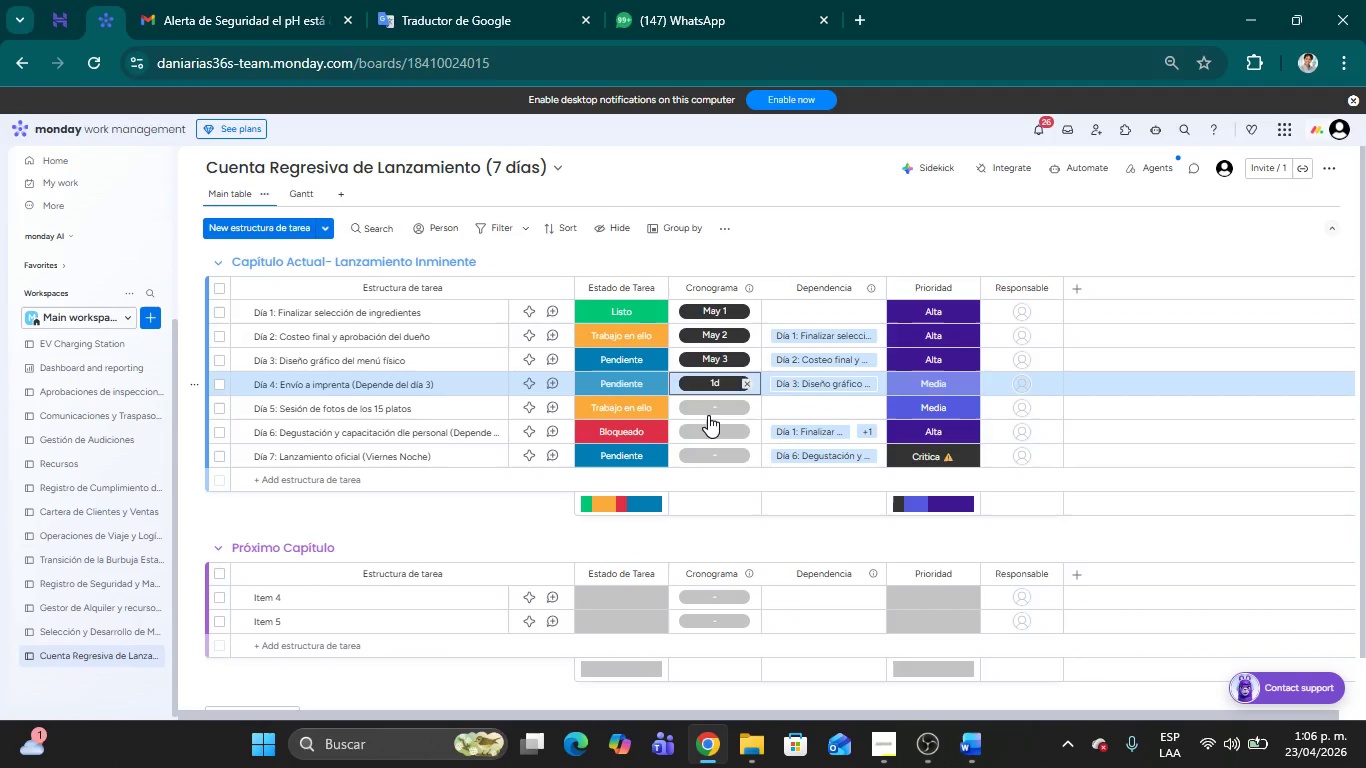 
left_click([708, 412])
 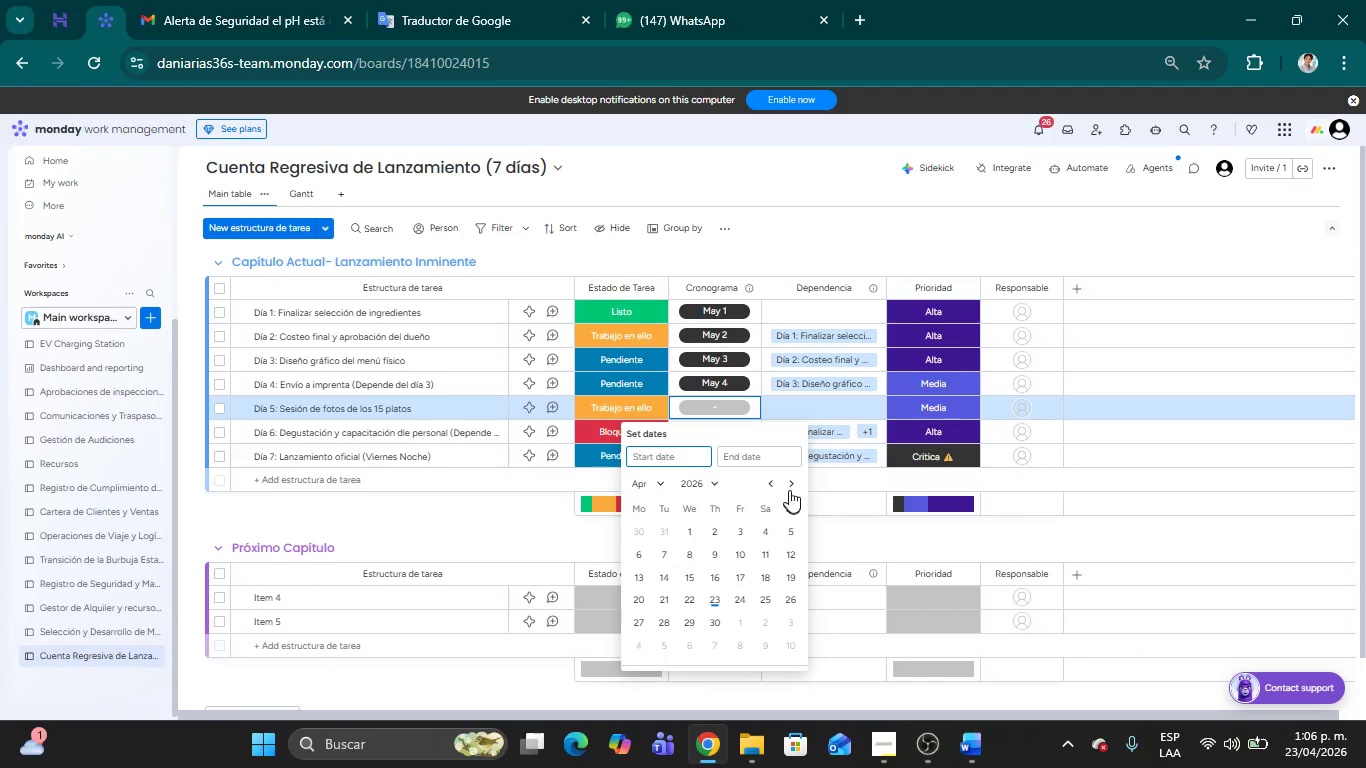 
left_click([790, 483])
 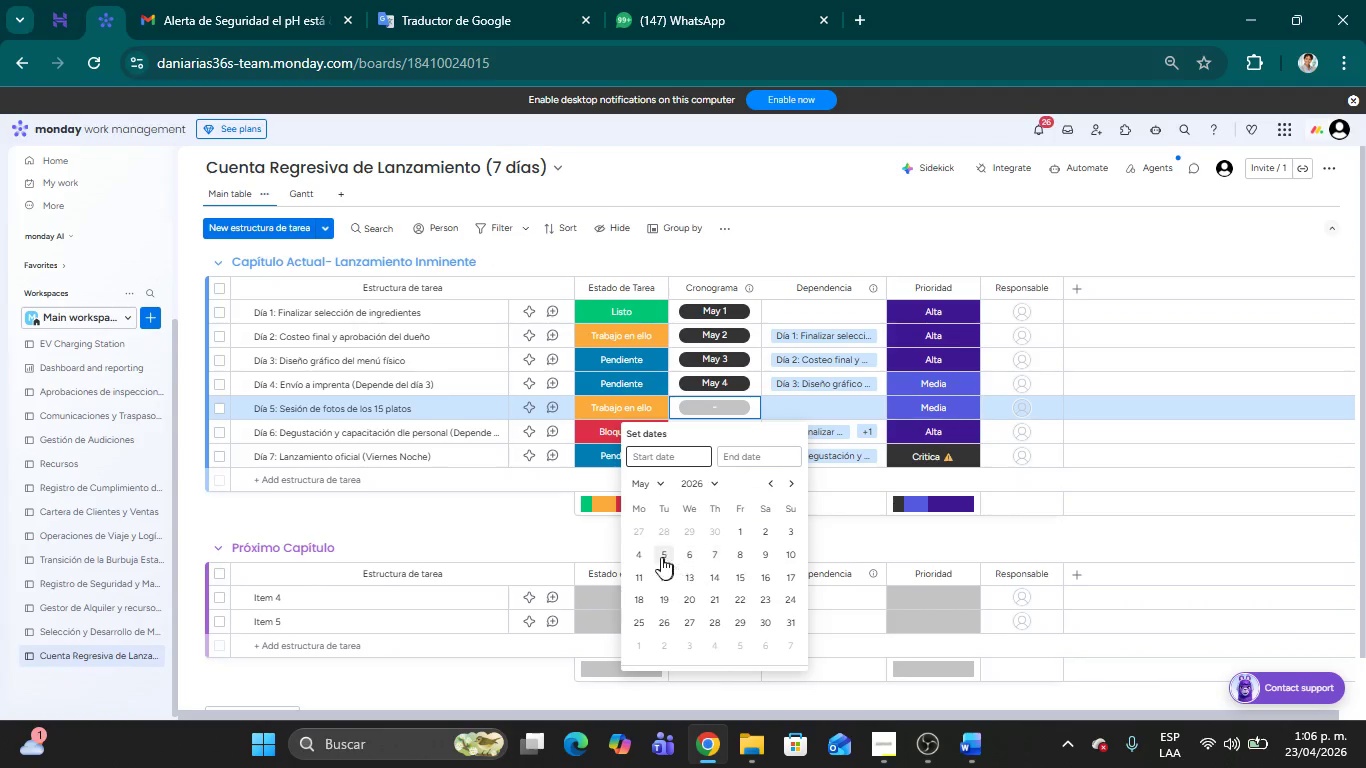 
left_click([659, 558])
 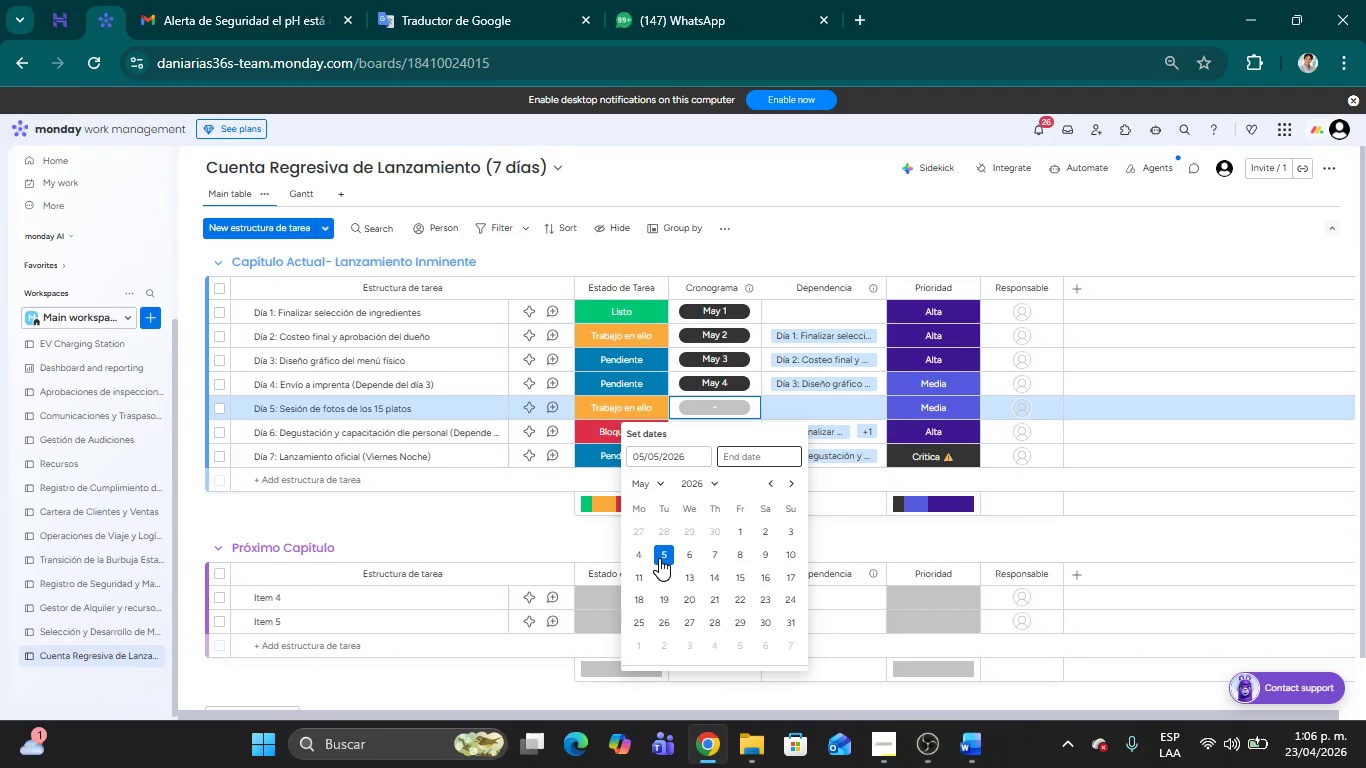 
left_click([659, 558])
 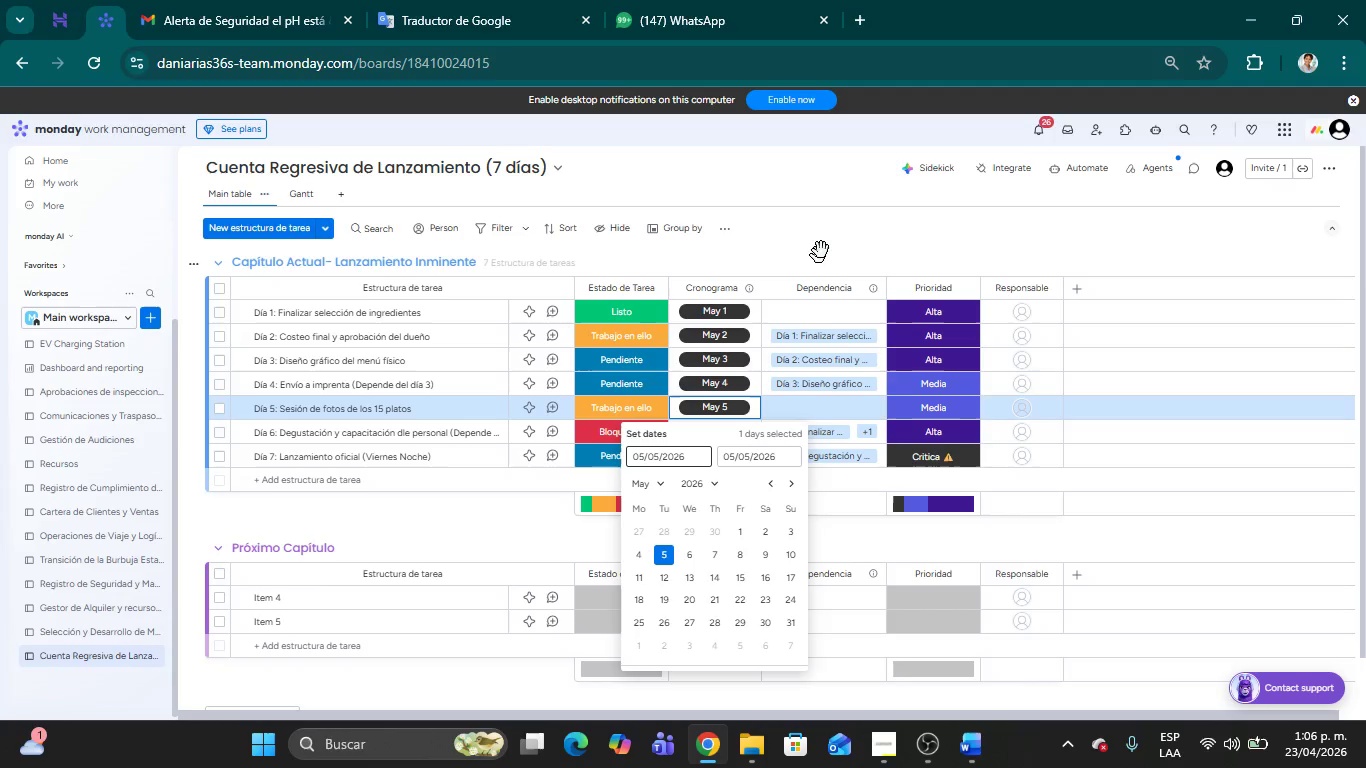 
left_click([824, 242])
 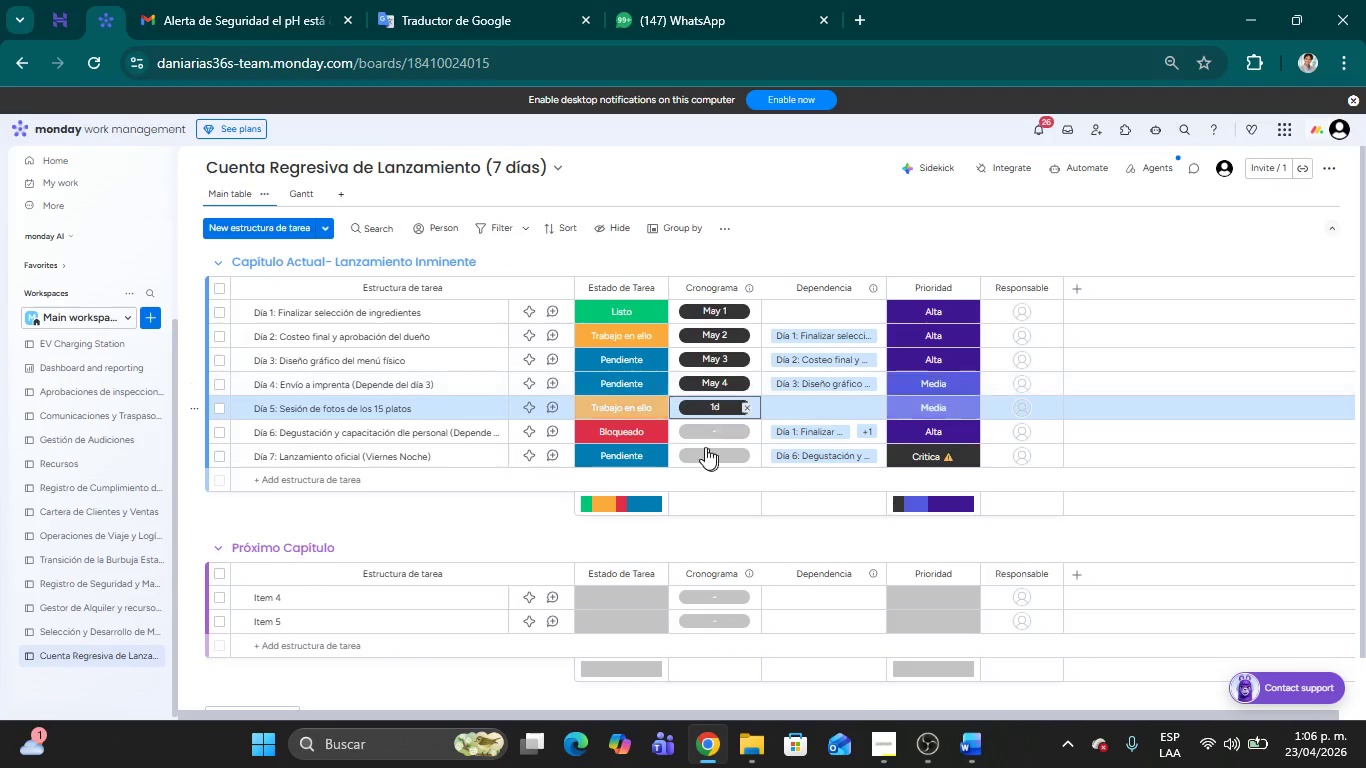 
left_click([710, 428])
 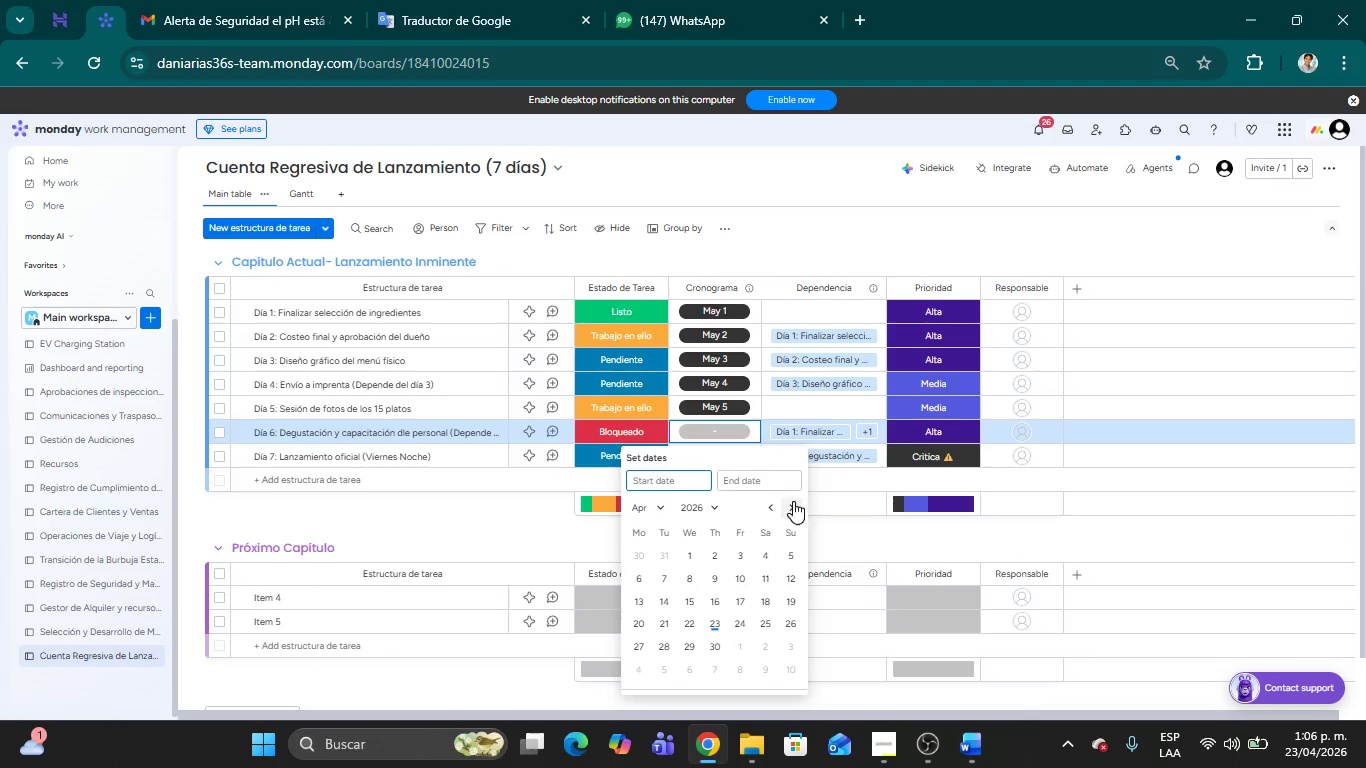 
left_click([793, 508])
 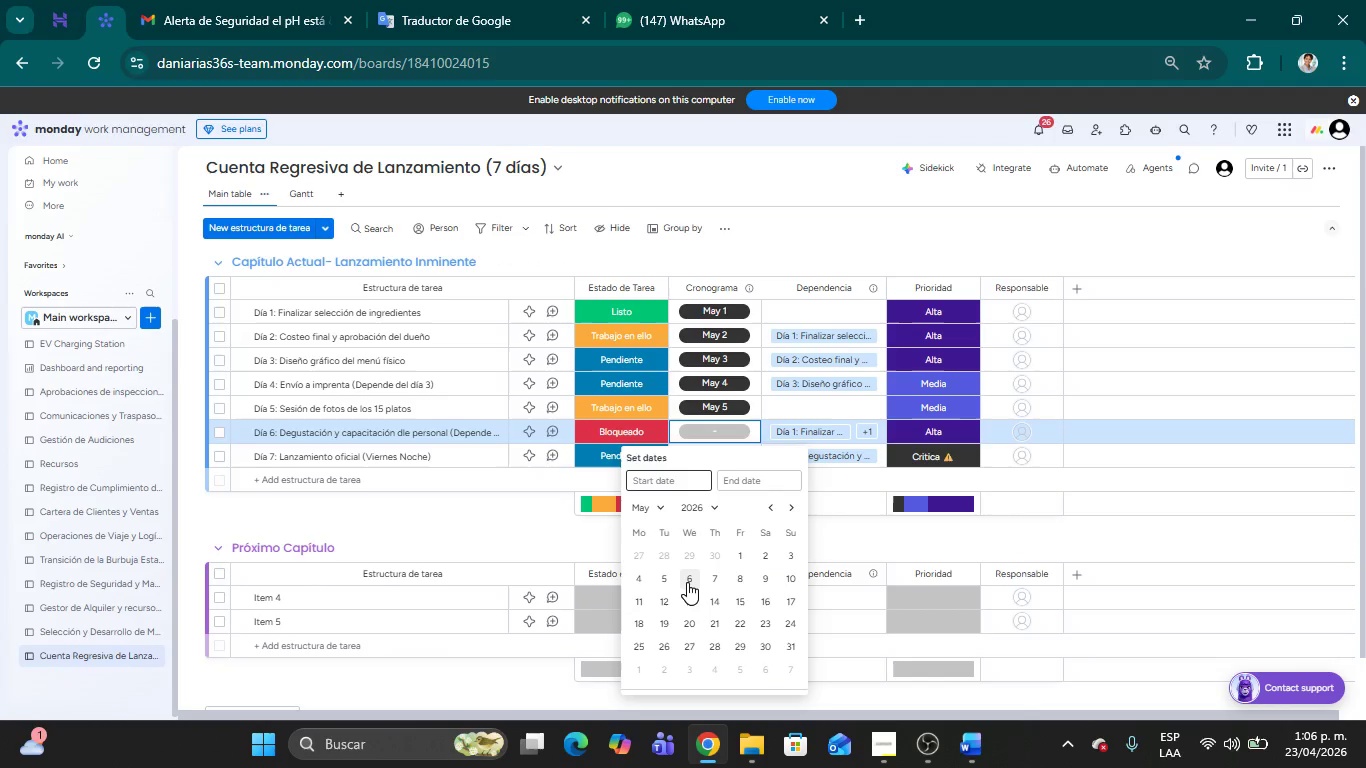 
double_click([687, 582])
 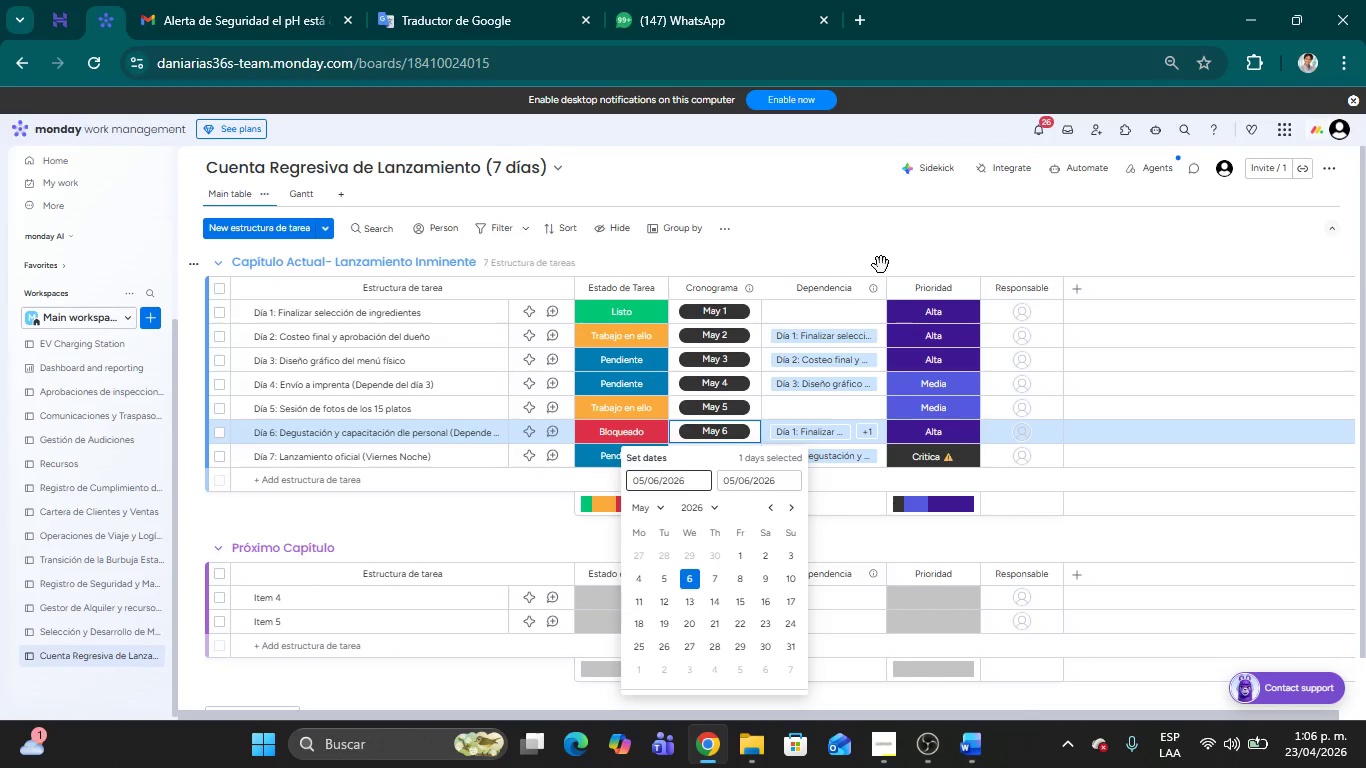 
left_click([881, 265])
 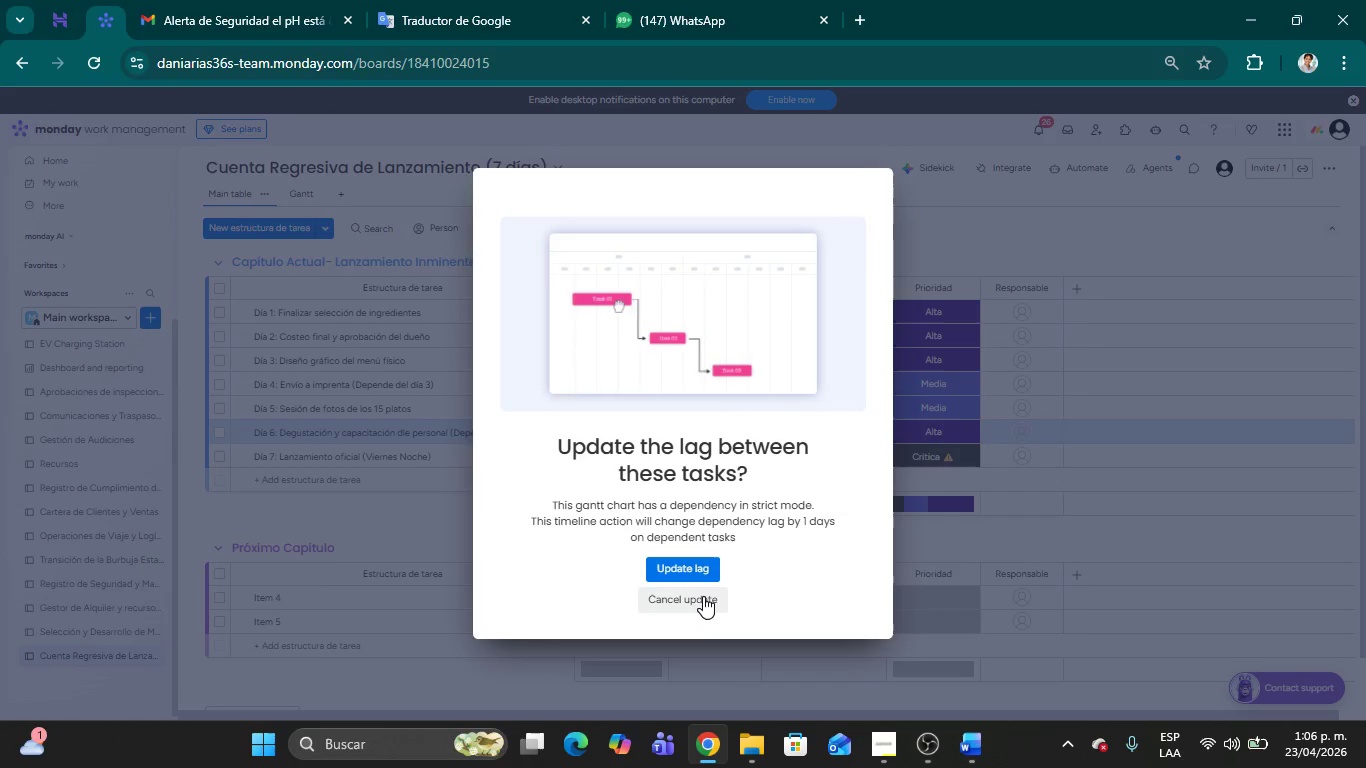 
left_click([698, 603])
 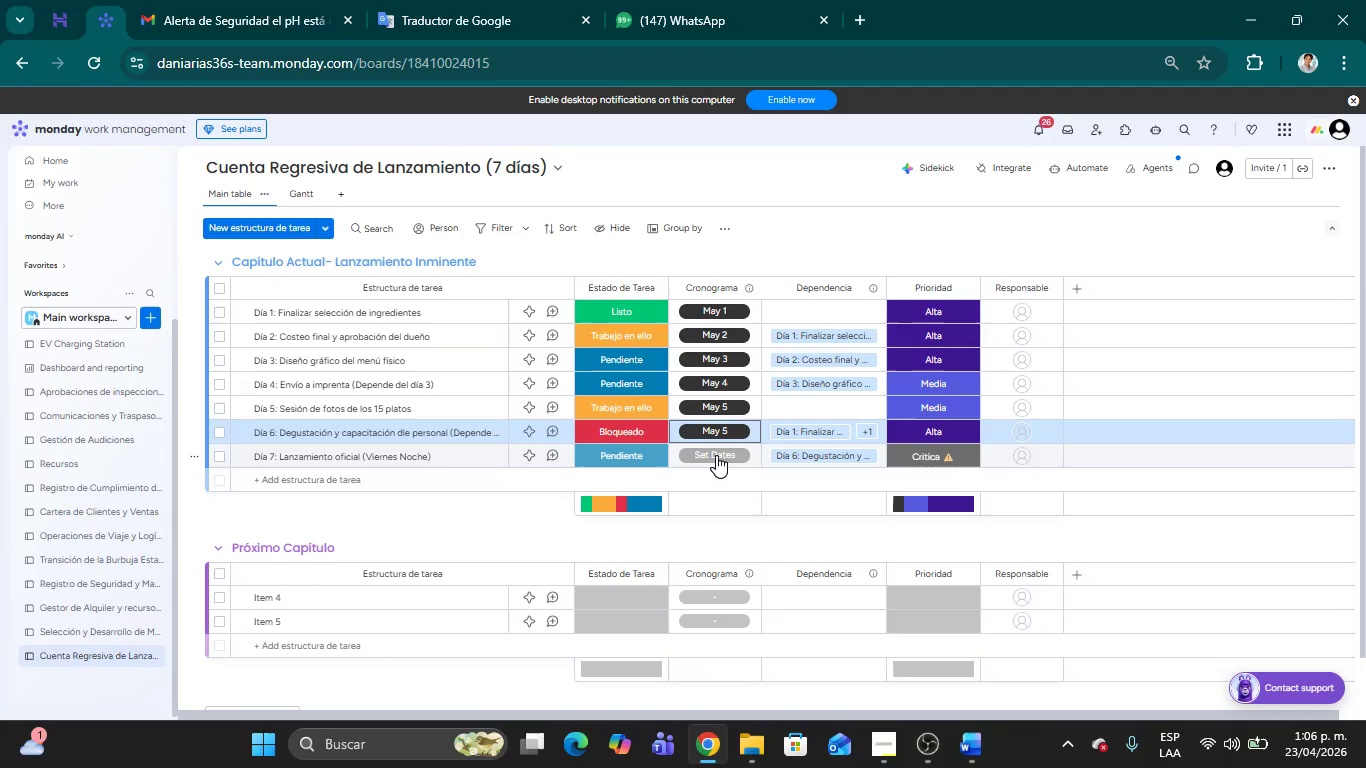 
left_click([716, 455])
 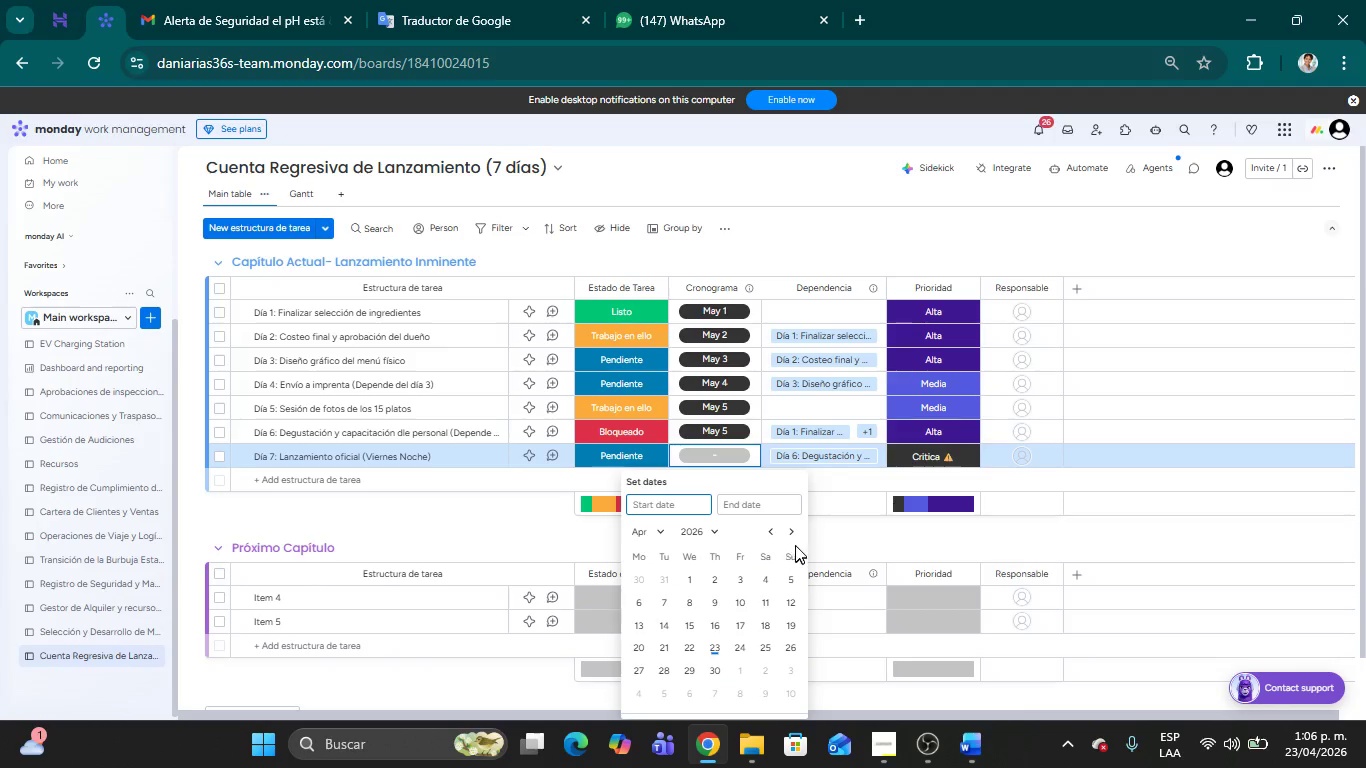 
left_click([797, 534])
 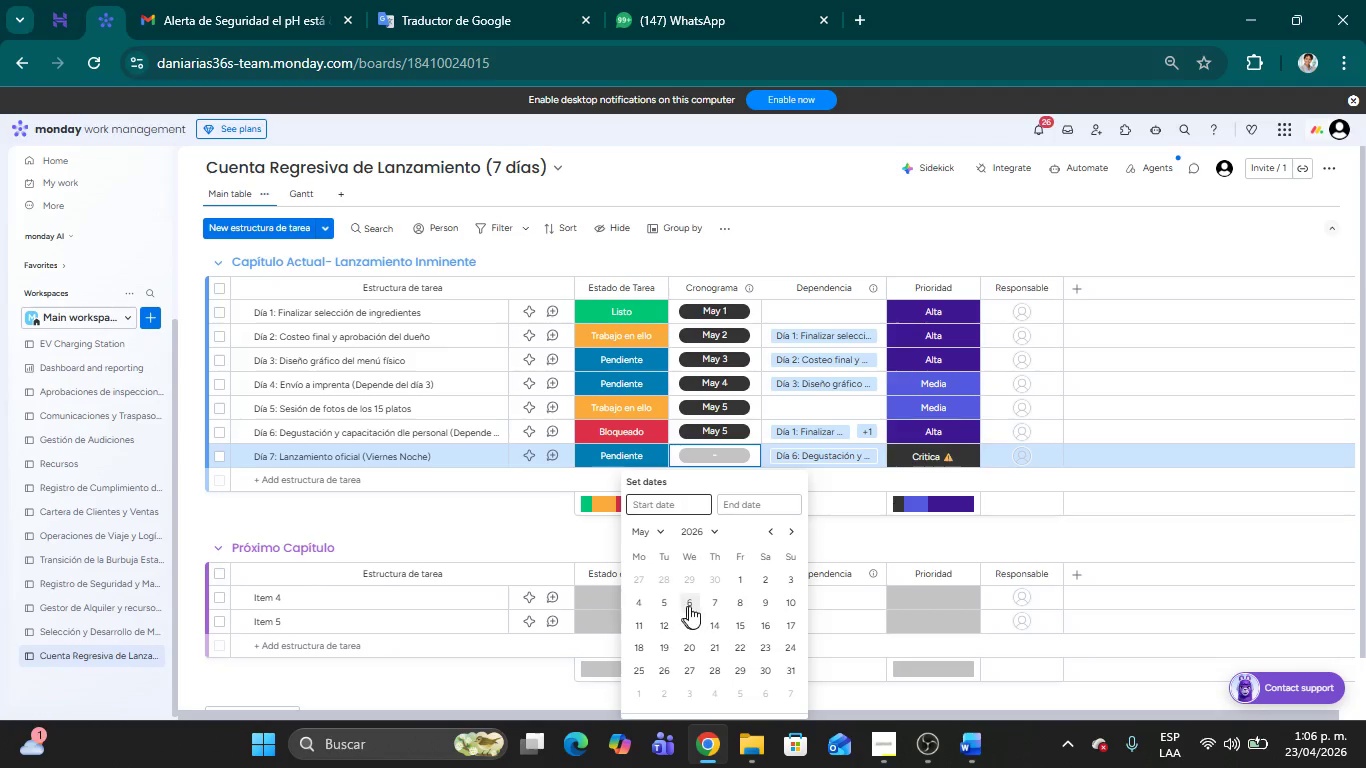 
left_click([716, 602])
 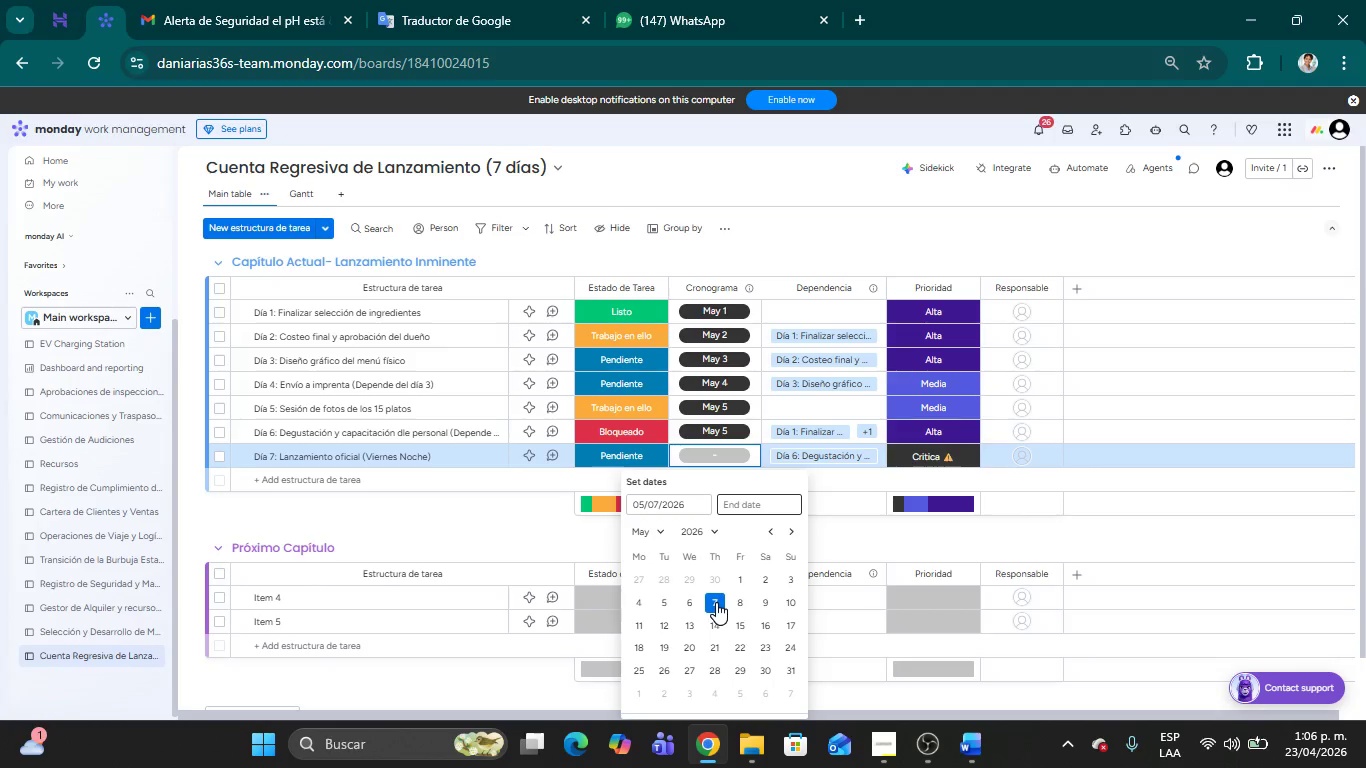 
left_click([716, 602])
 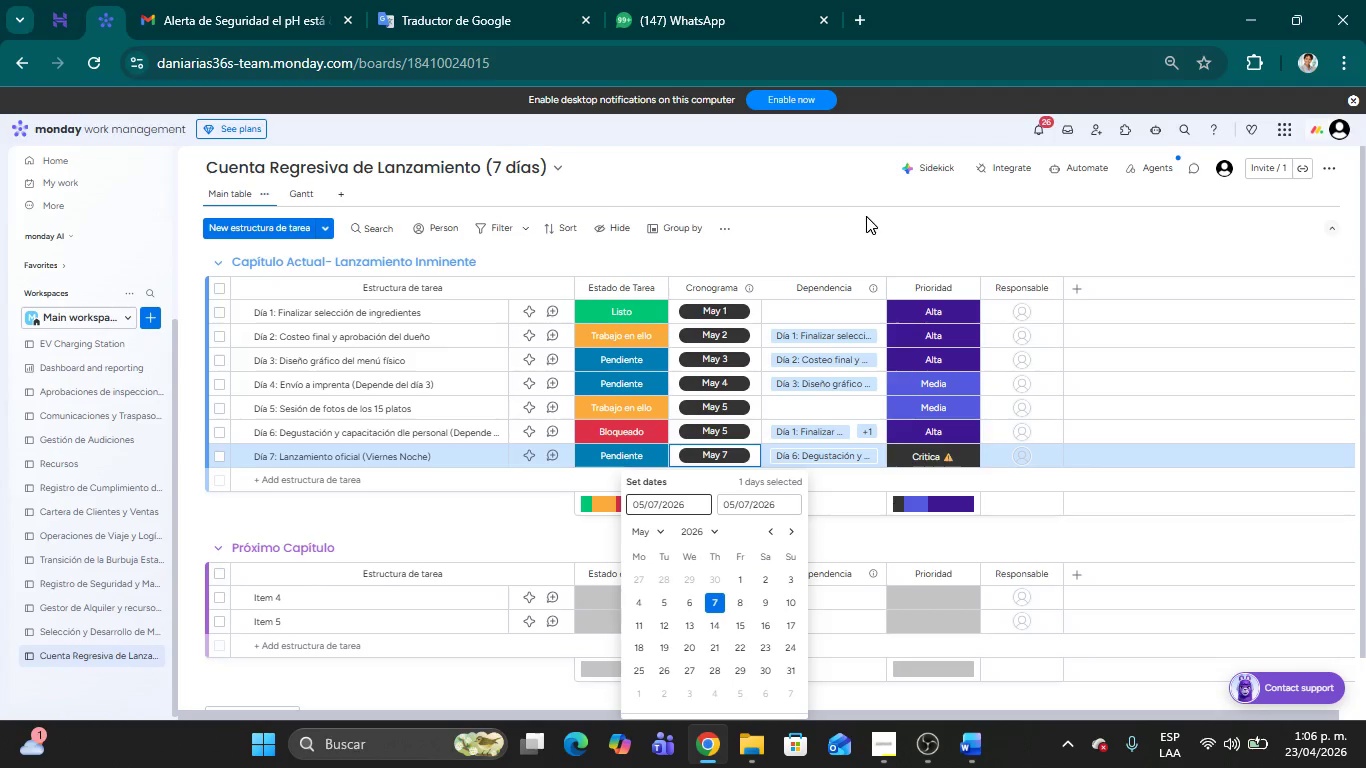 
left_click([866, 216])
 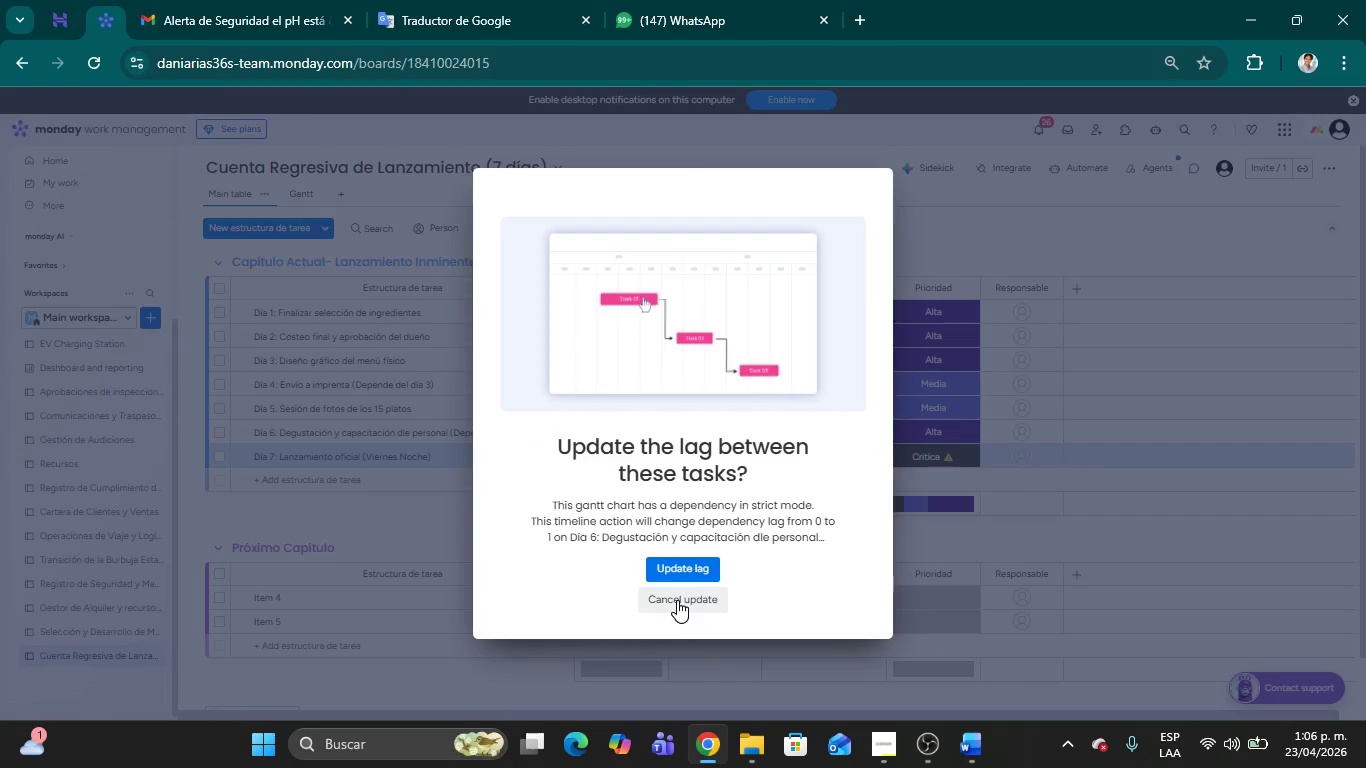 
left_click([677, 598])
 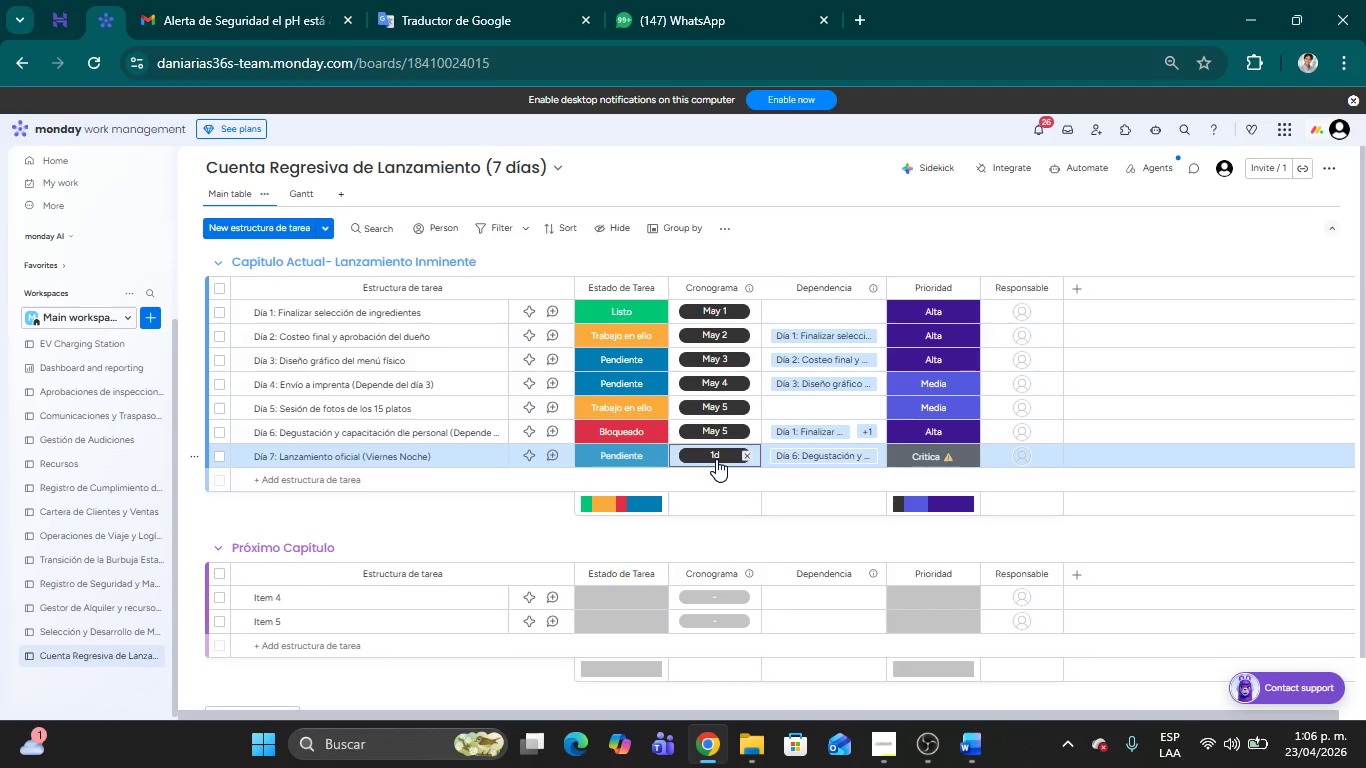 
right_click([721, 457])
 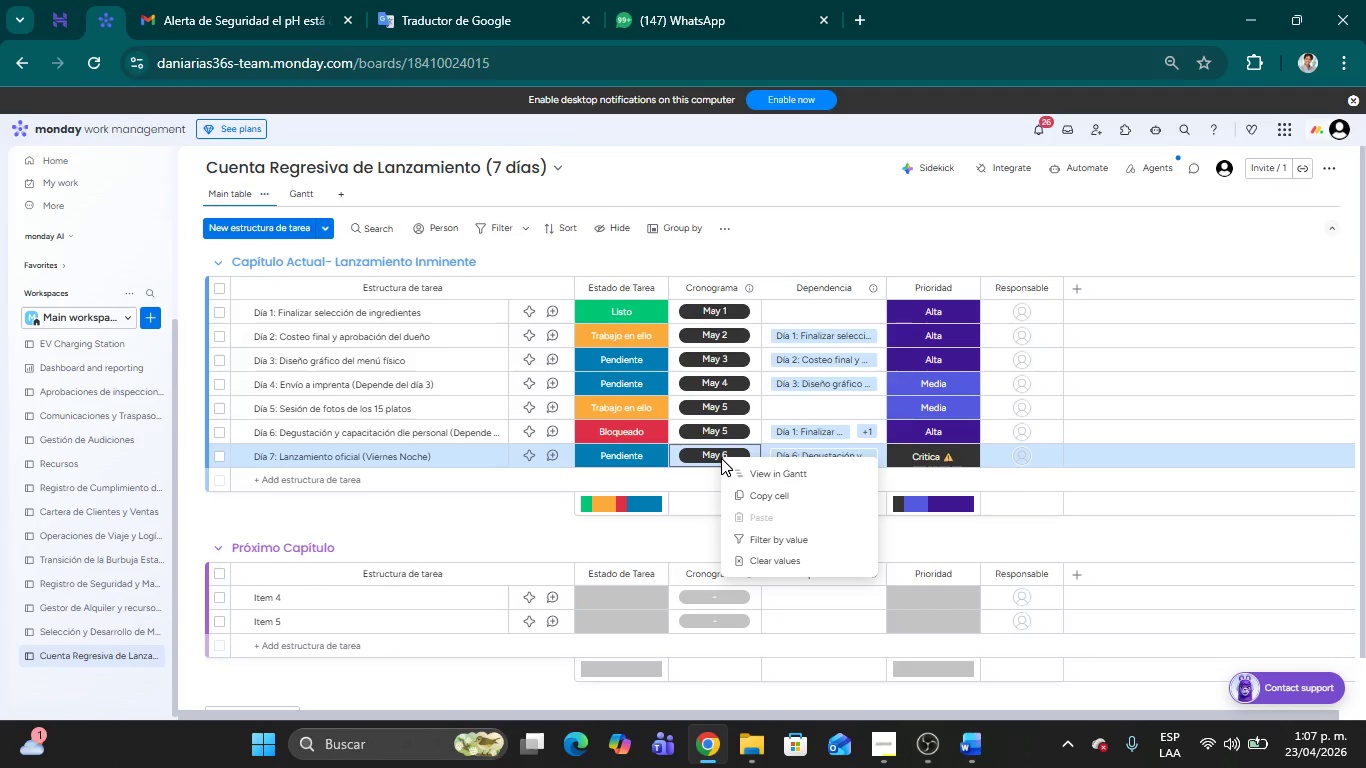 
wait(51.83)
 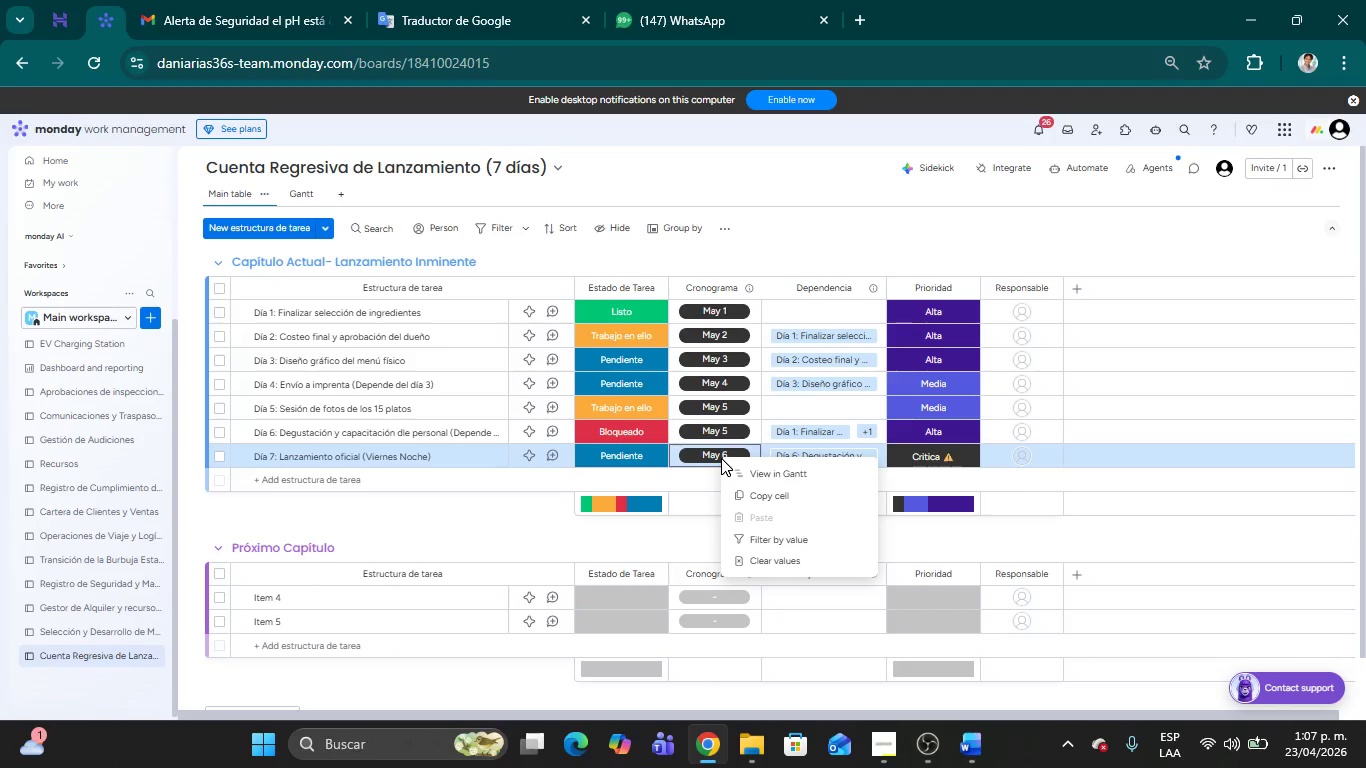 
left_click([851, 242])
 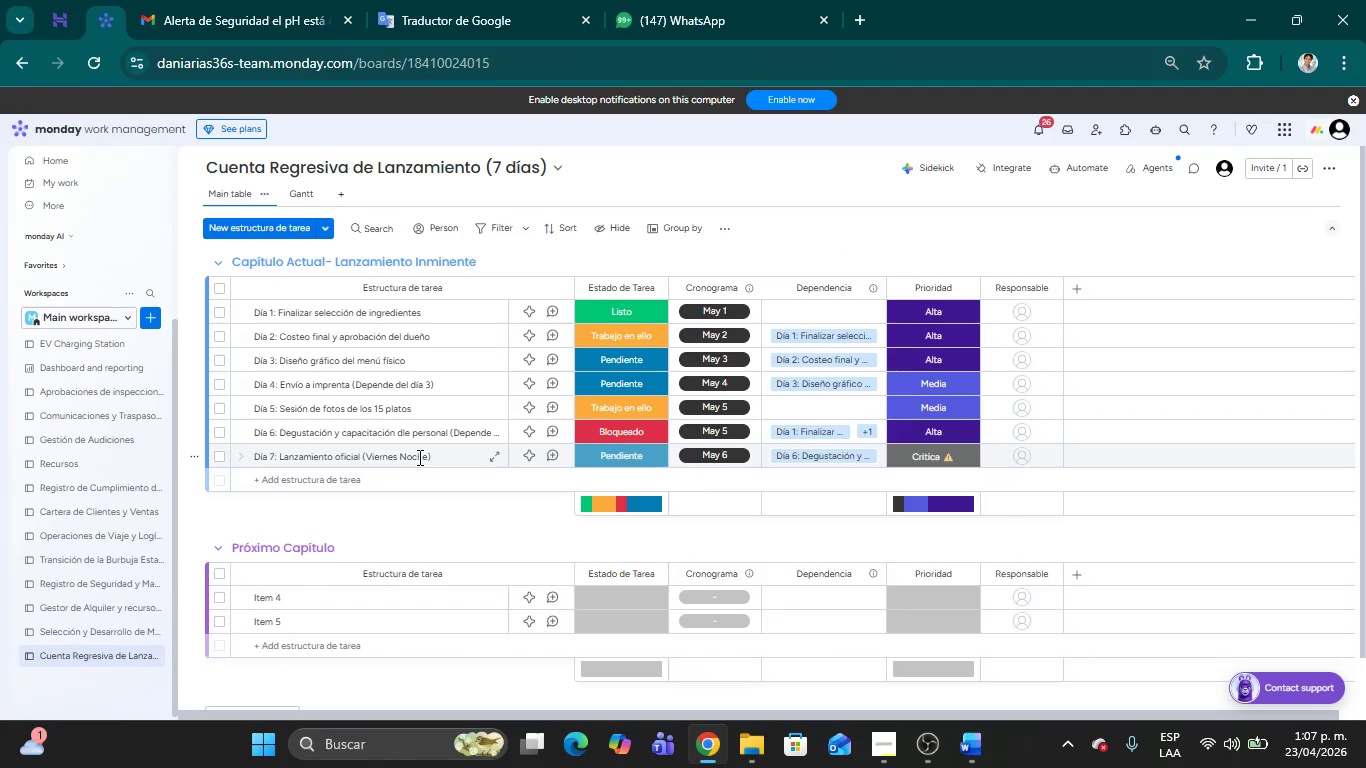 
wait(13.0)
 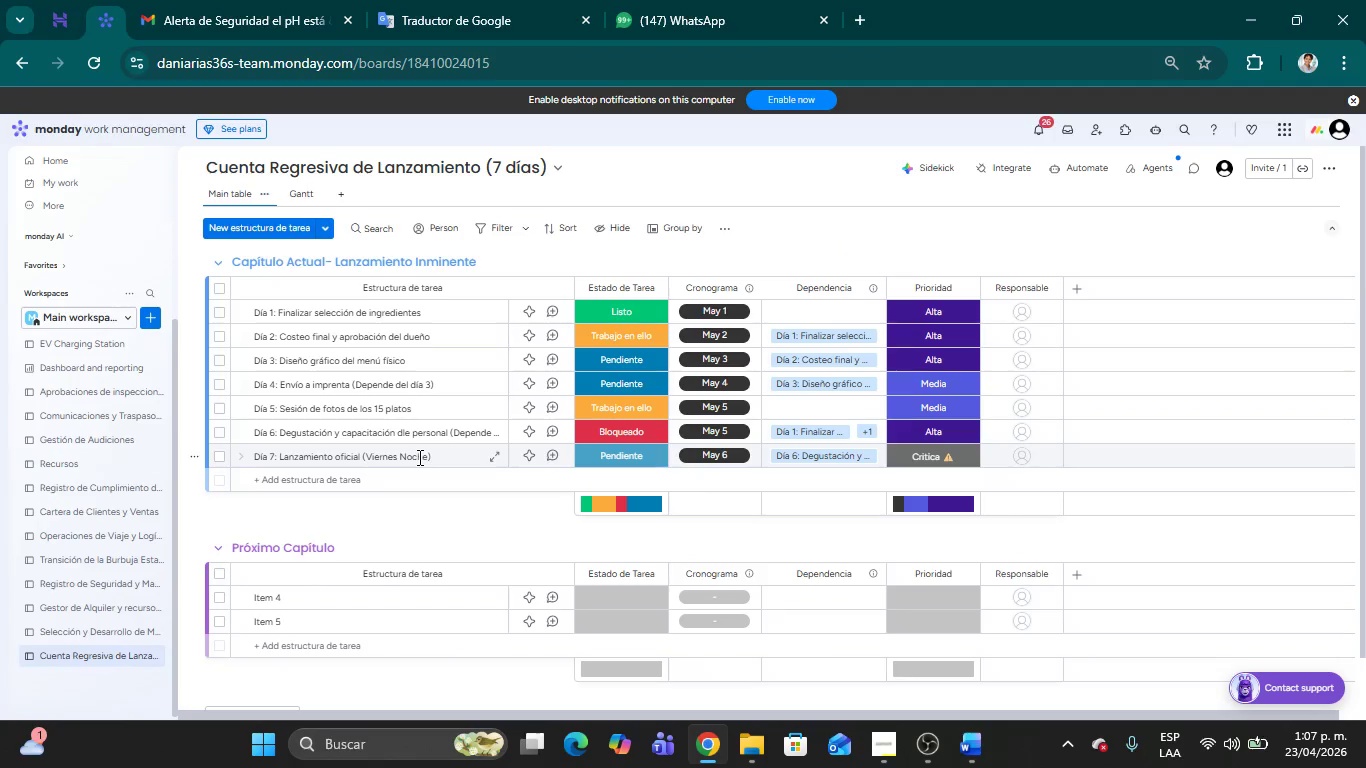 
right_click([418, 457])
 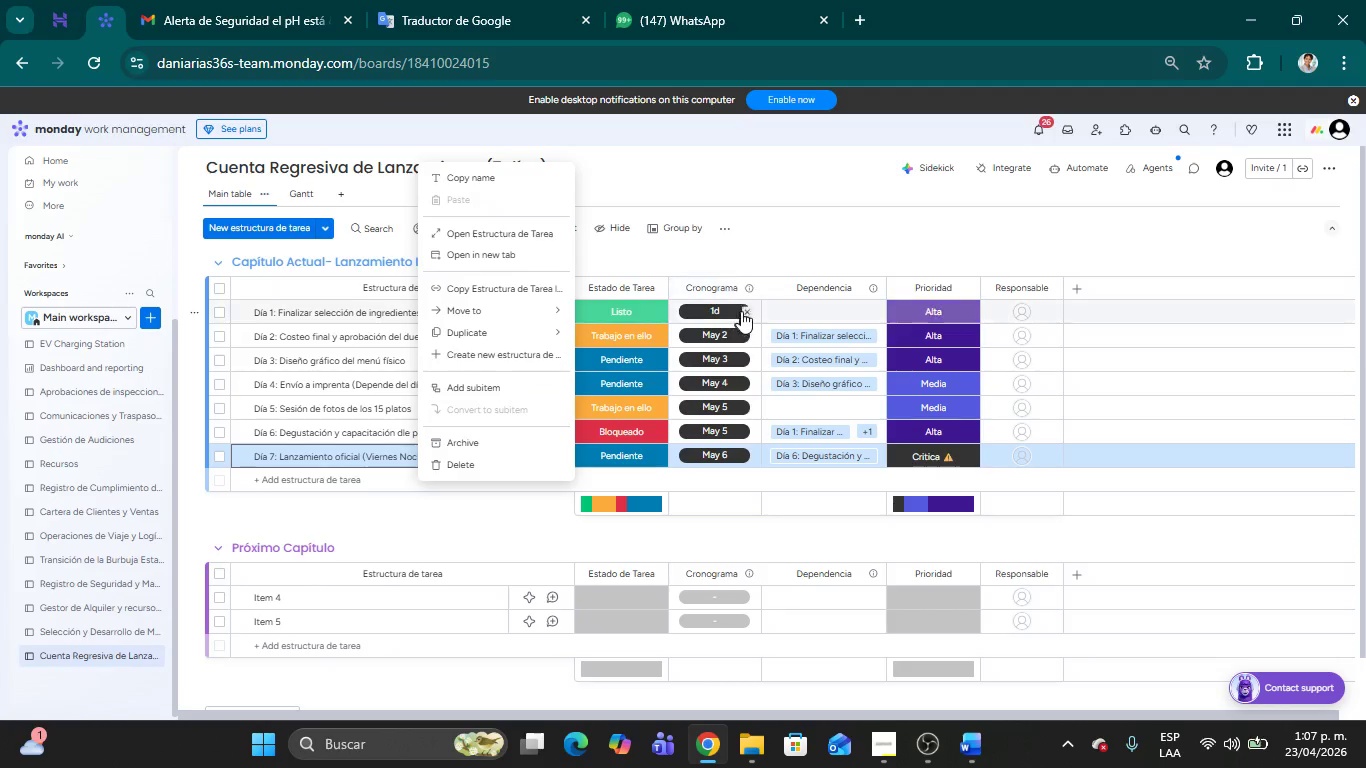 
wait(5.36)
 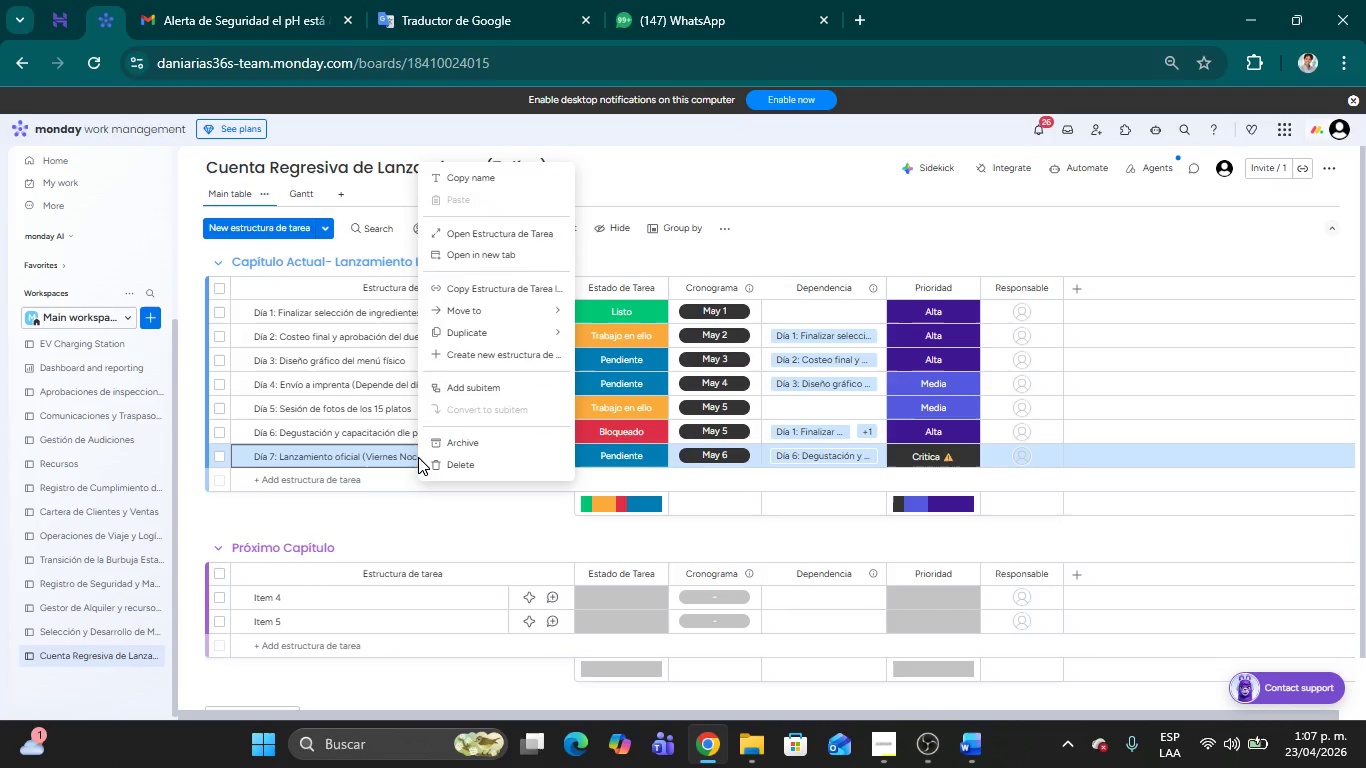 
right_click([708, 449])
 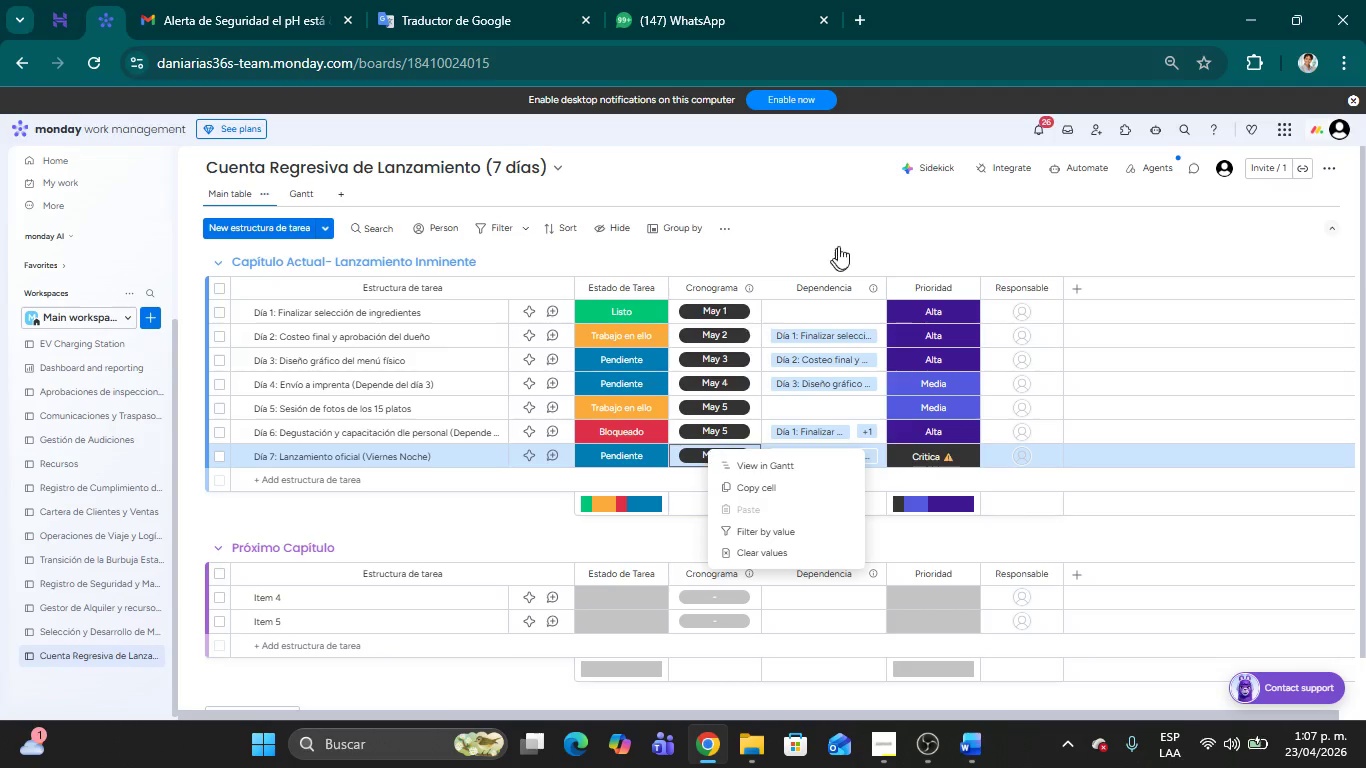 
left_click([833, 222])
 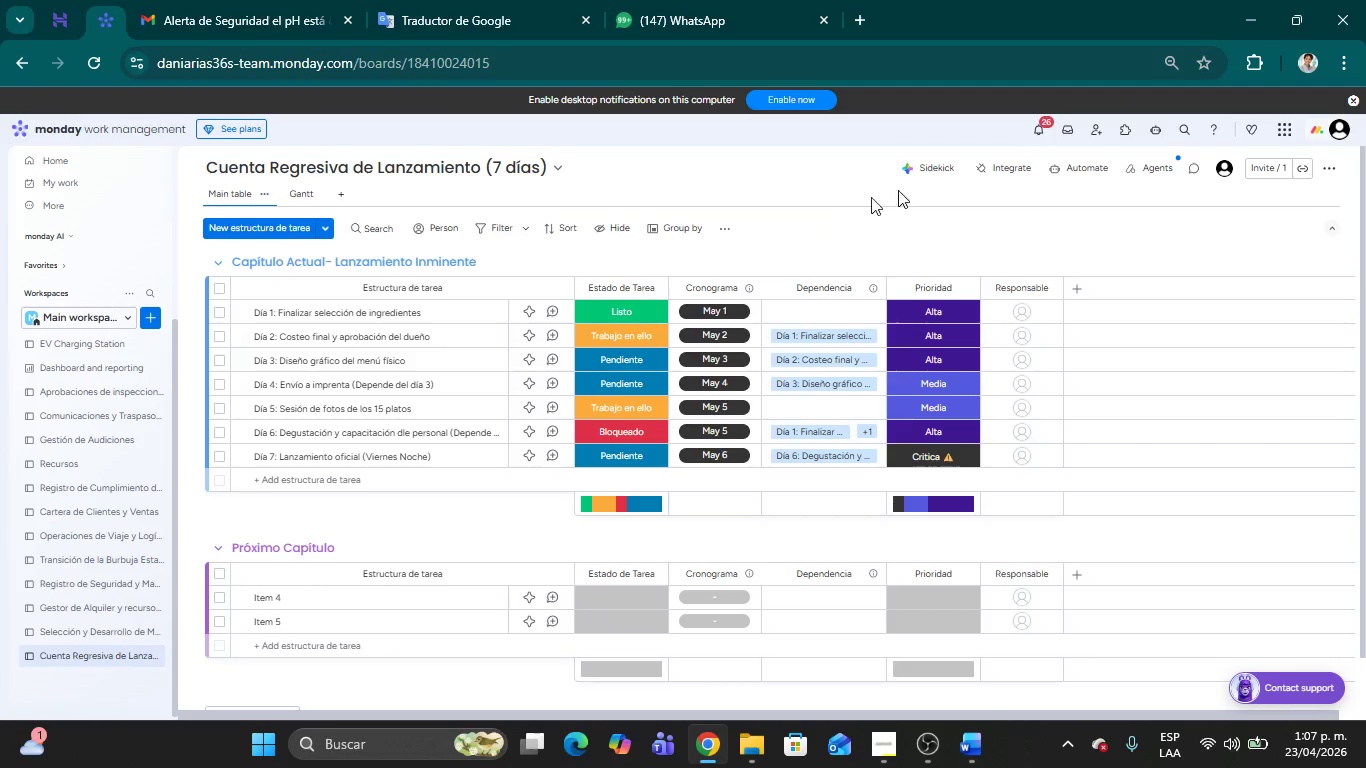 
wait(6.2)
 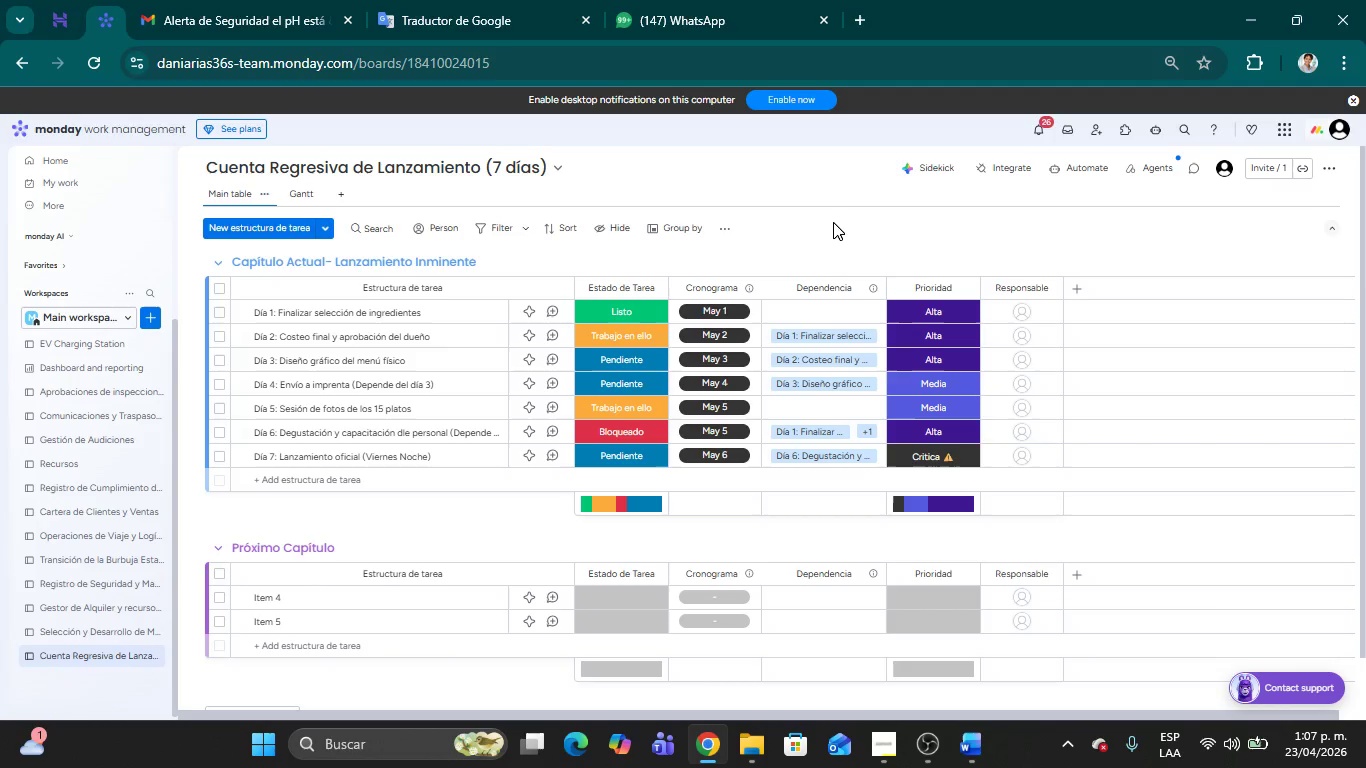 
right_click([751, 459])
 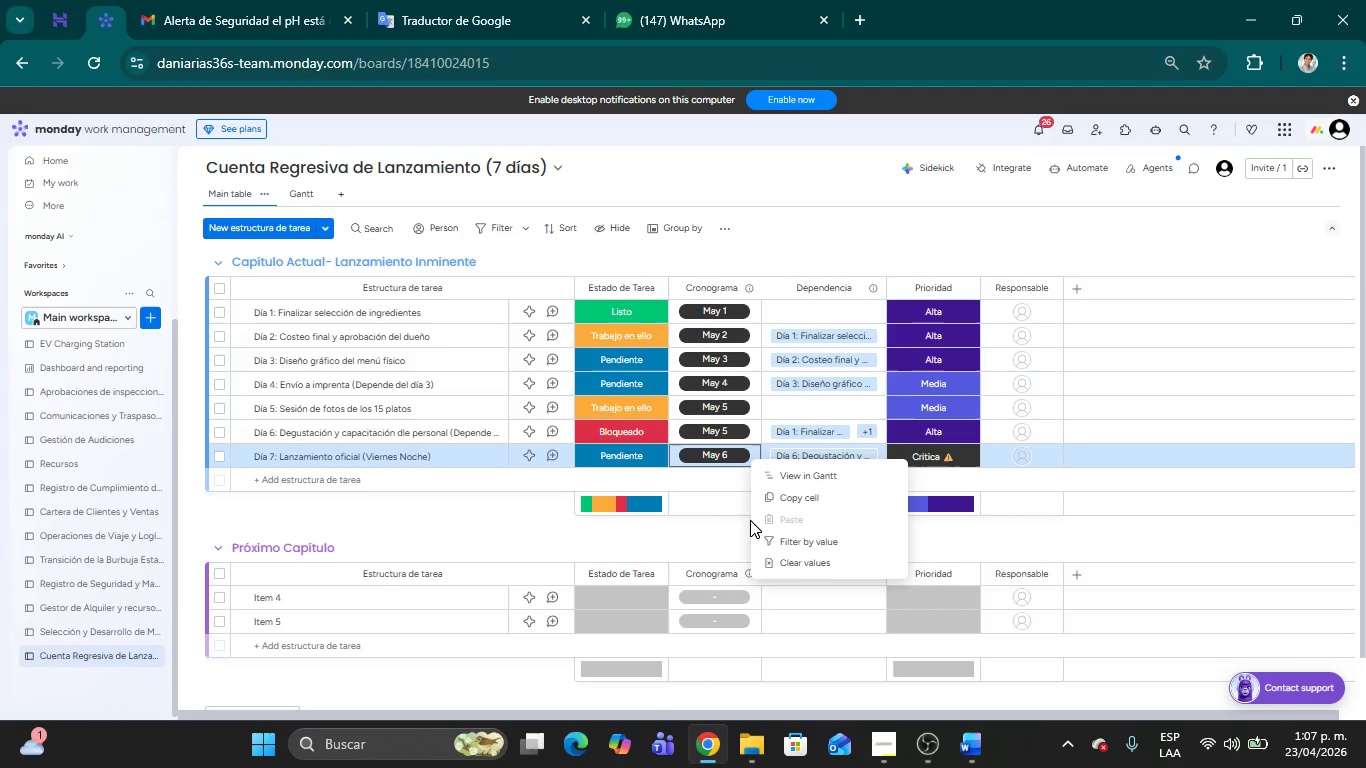 
left_click([895, 235])
 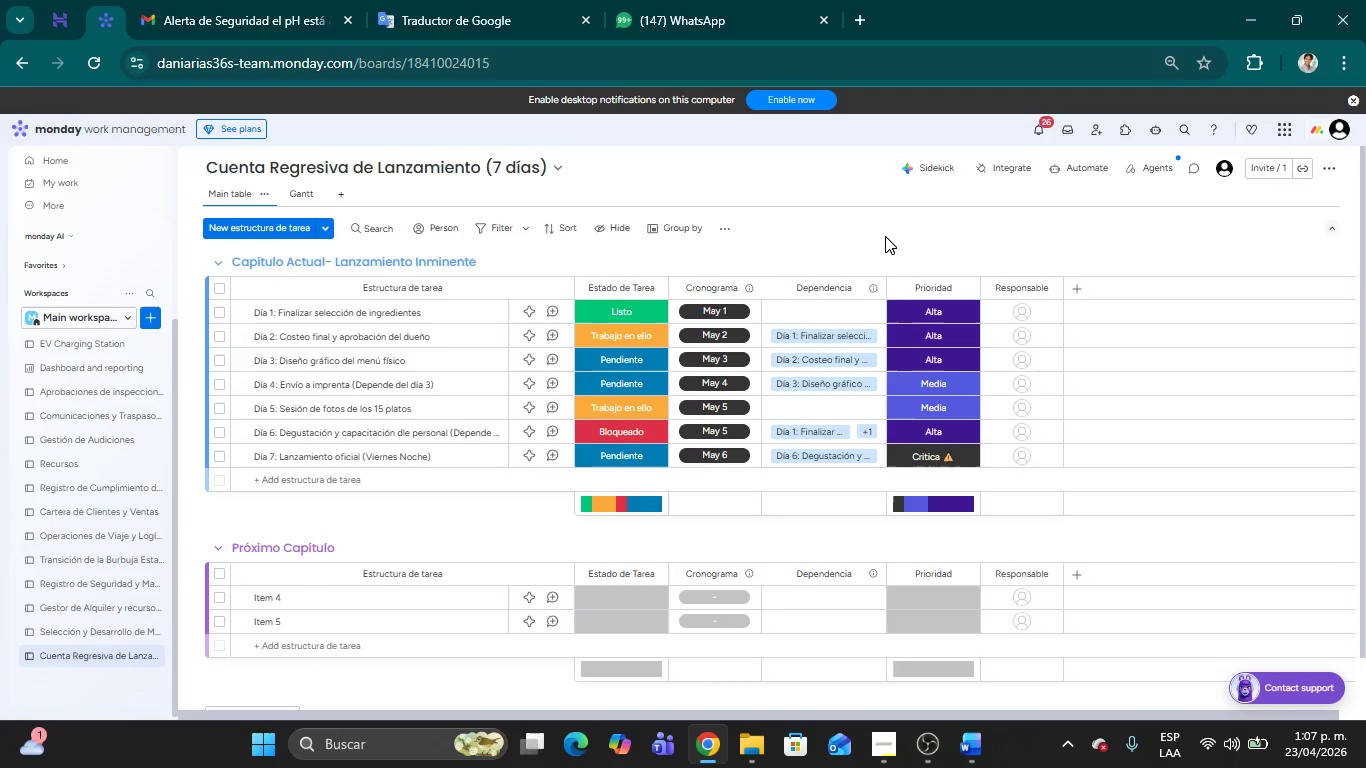 
wait(9.22)
 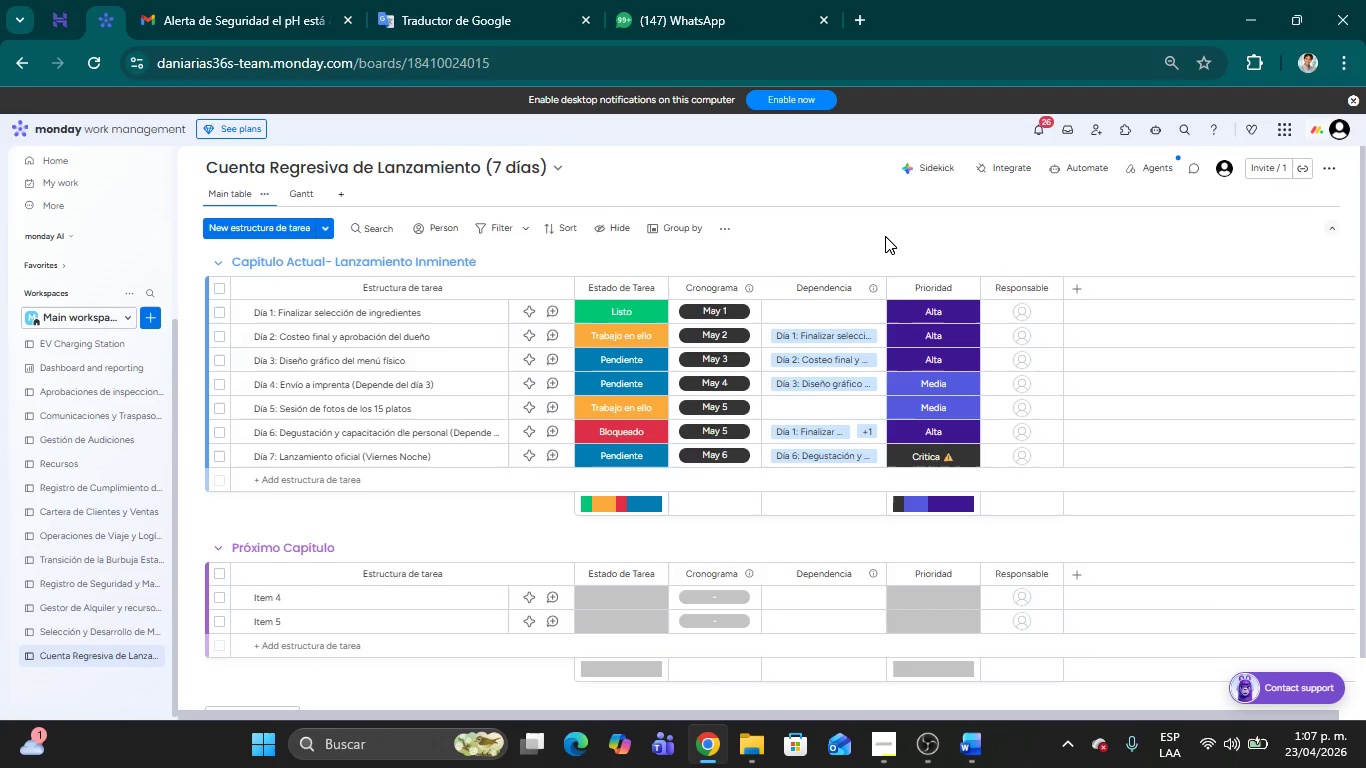 
right_click([479, 463])
 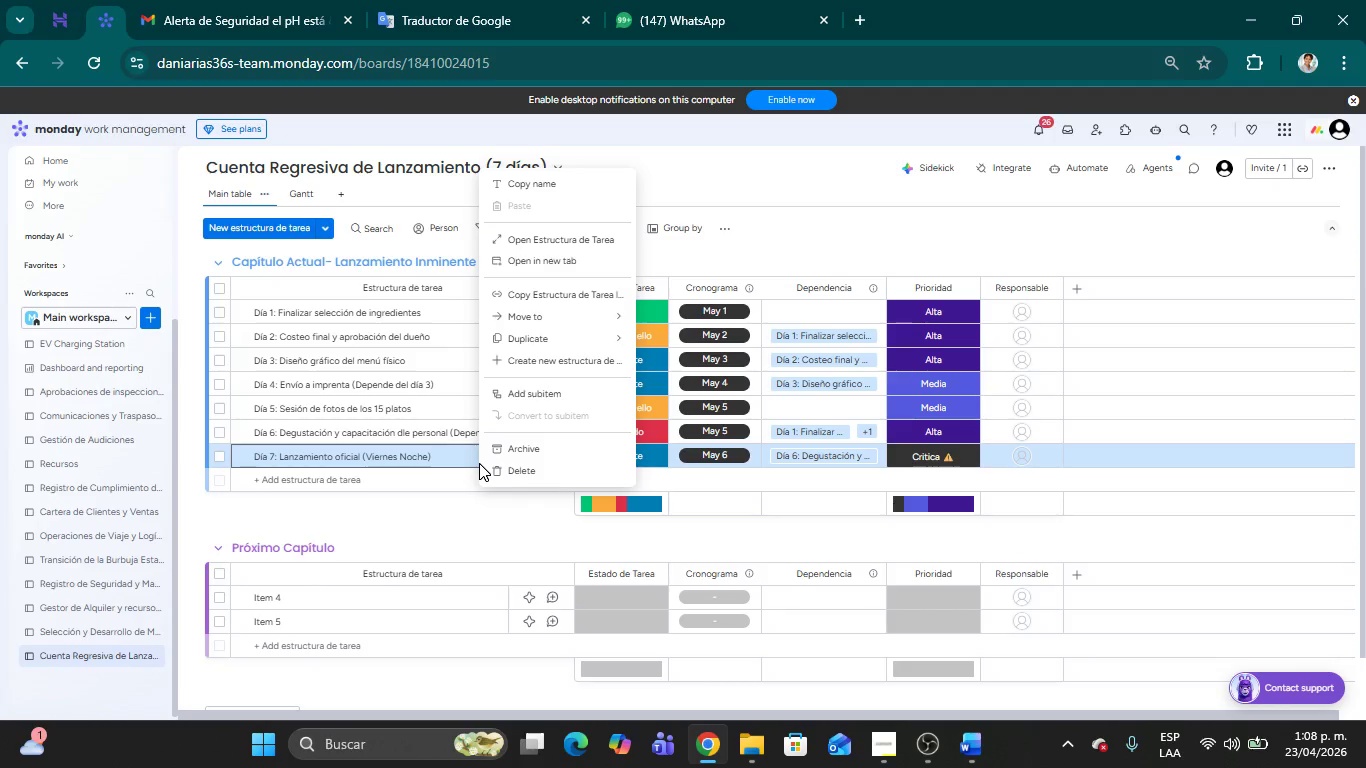 
wait(15.22)
 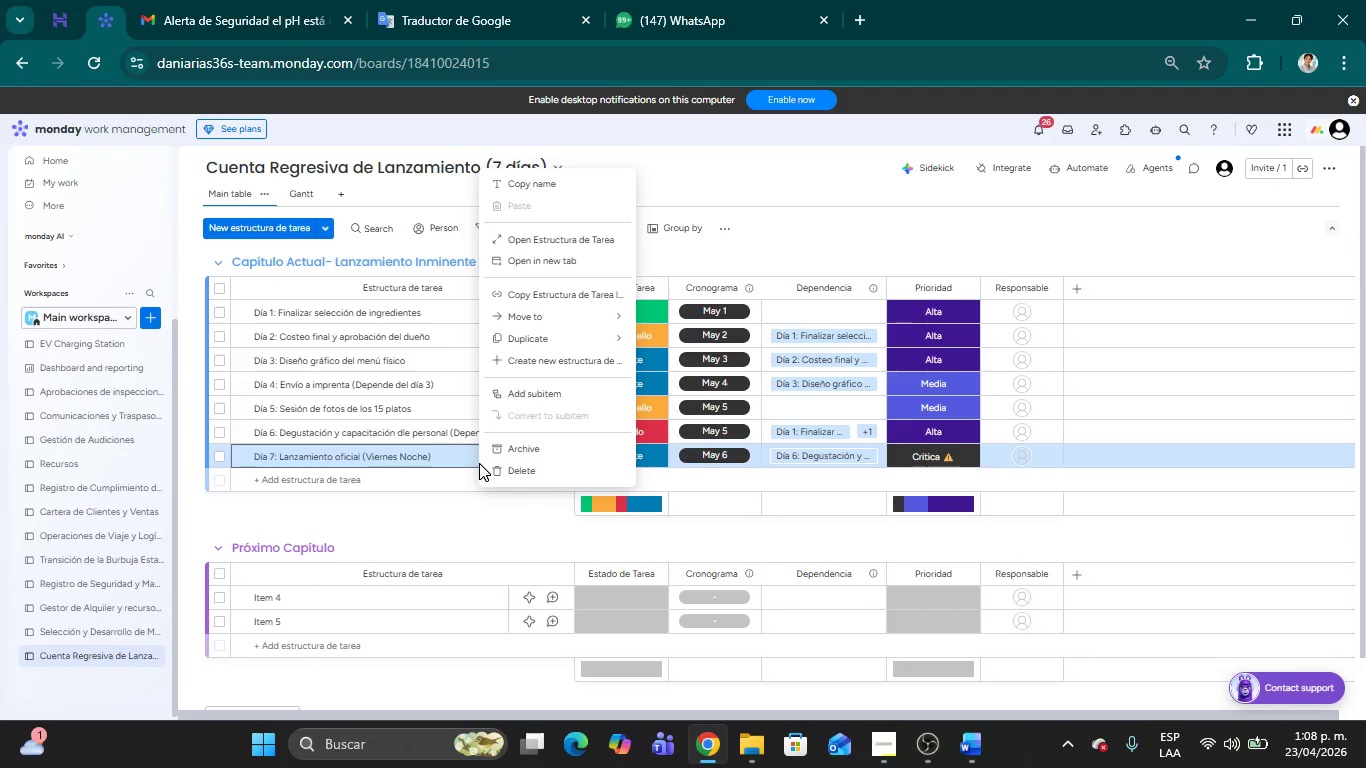 
left_click([893, 224])
 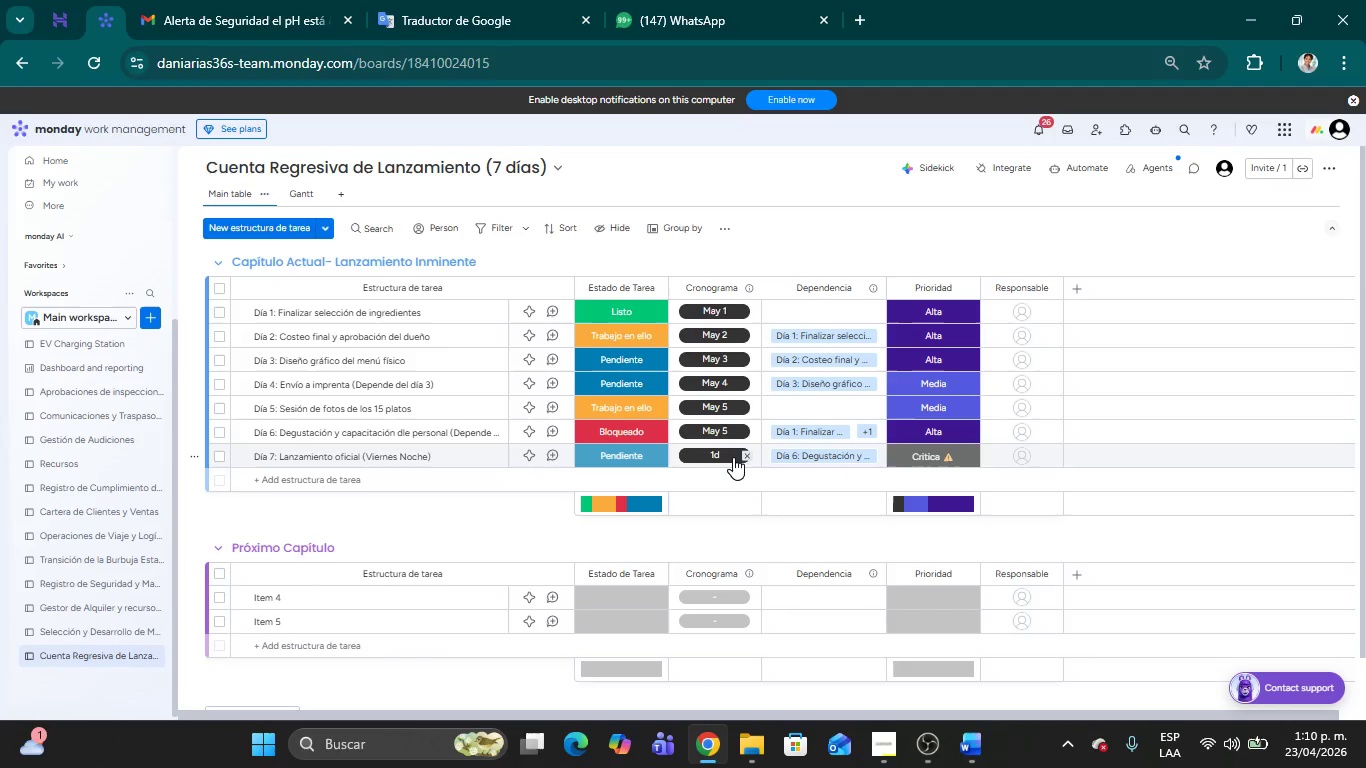 
wait(128.97)
 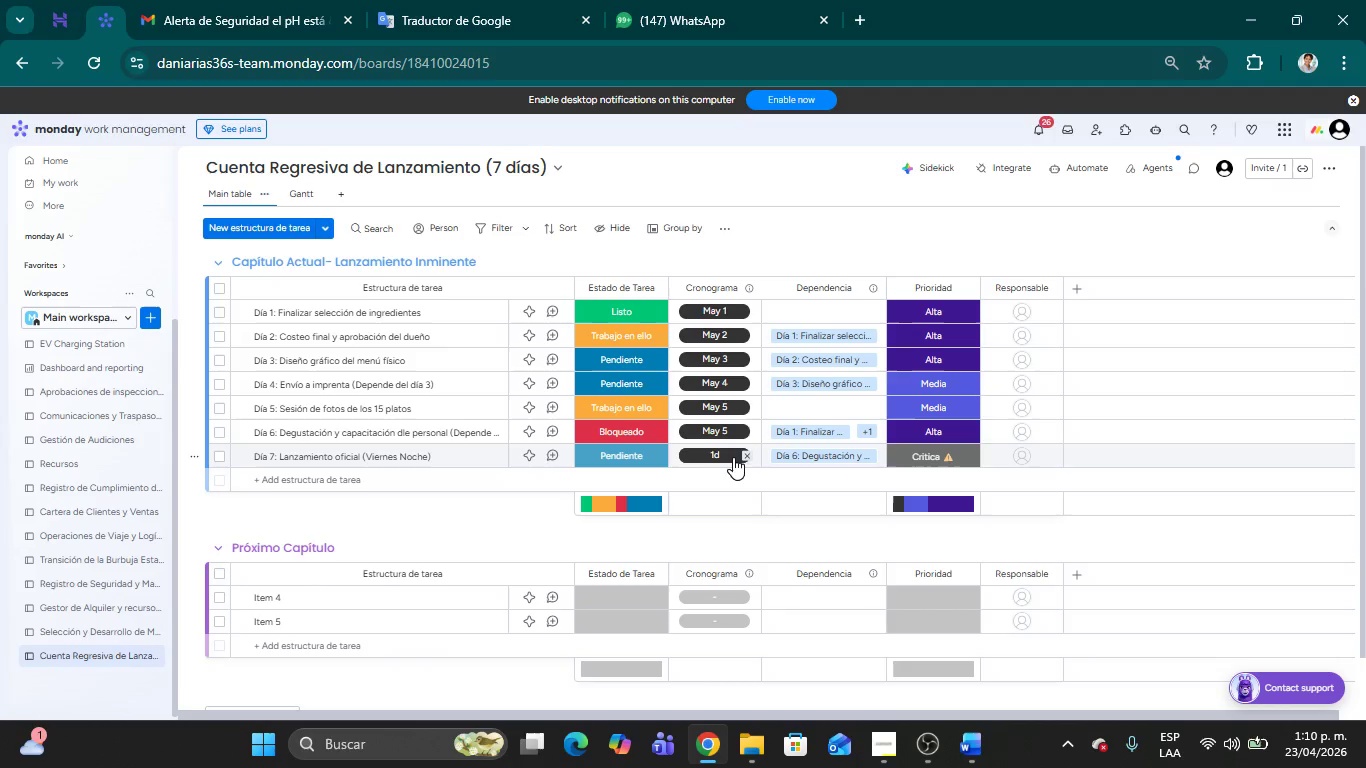 
mouse_move([777, 446])
 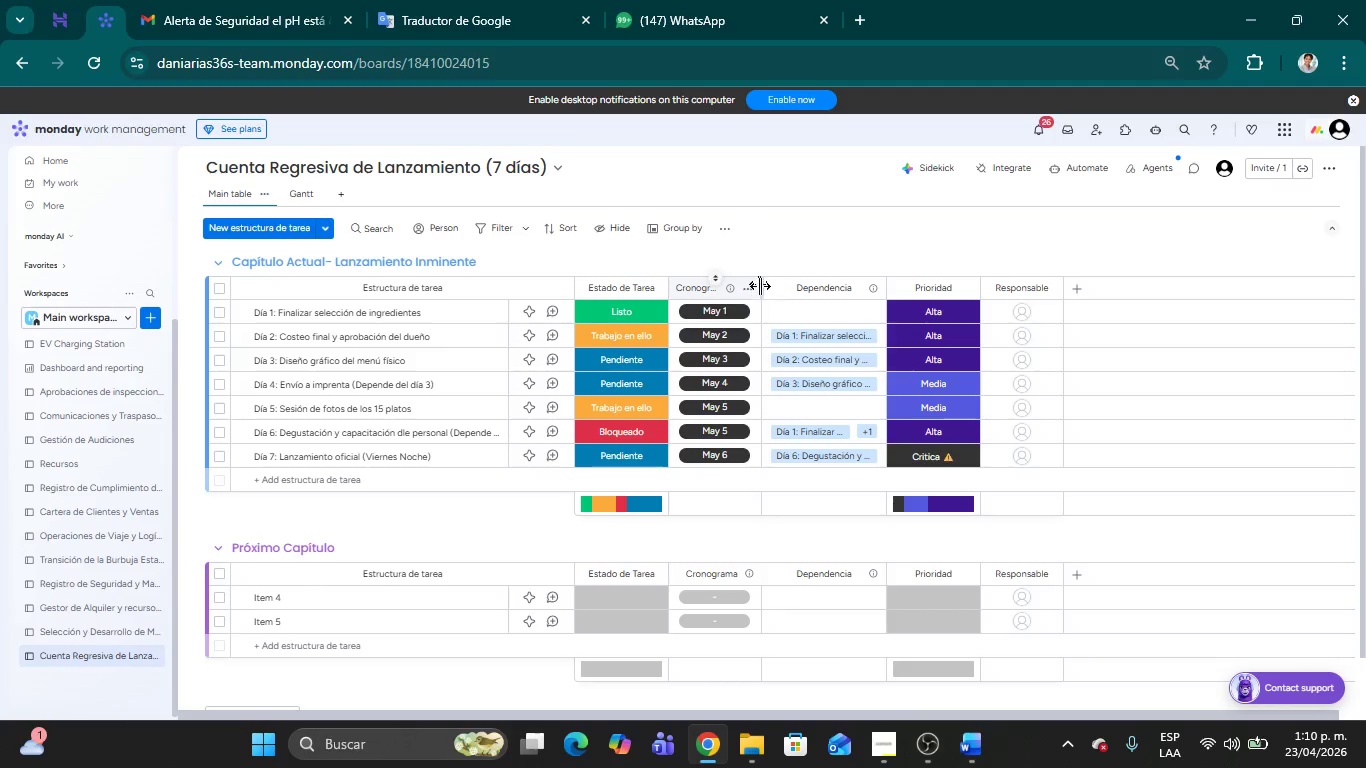 
left_click_drag(start_coordinate=[760, 291], to_coordinate=[794, 292])
 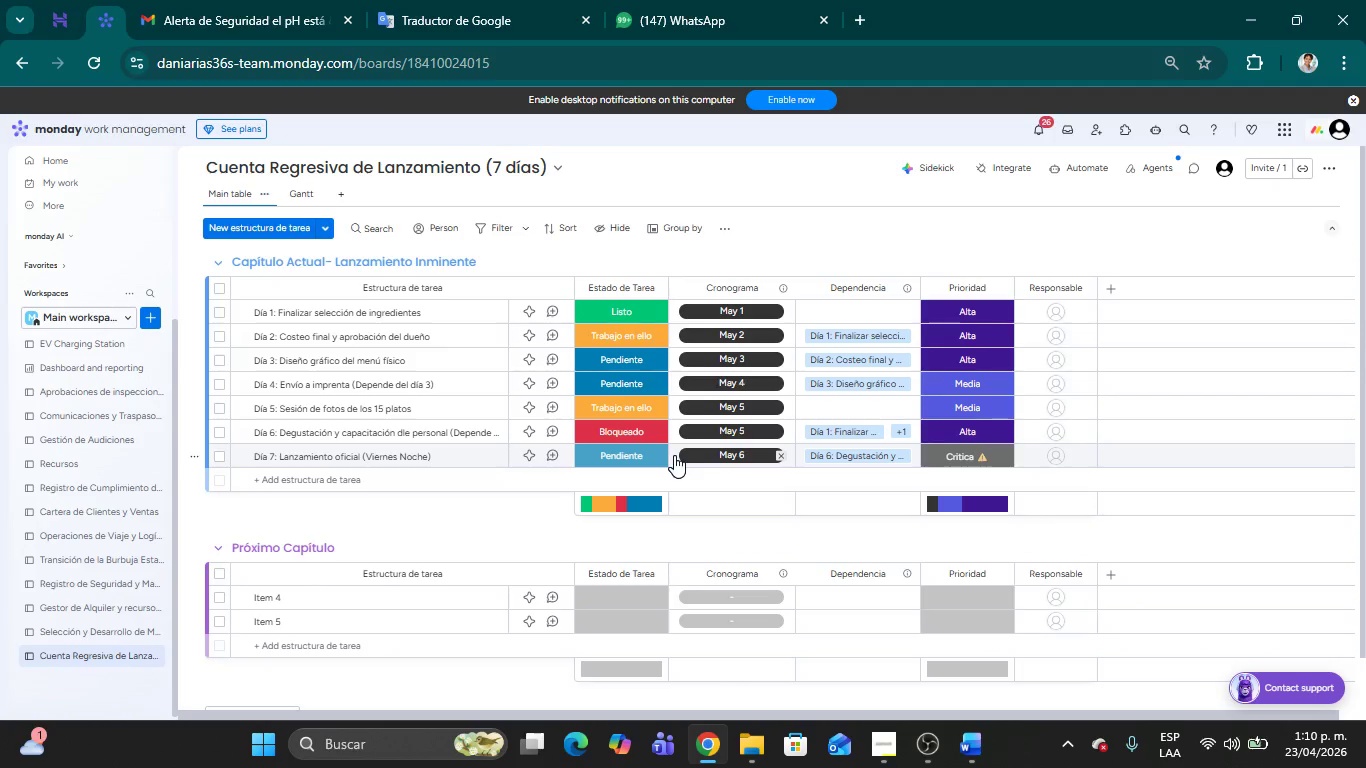 
wait(6.08)
 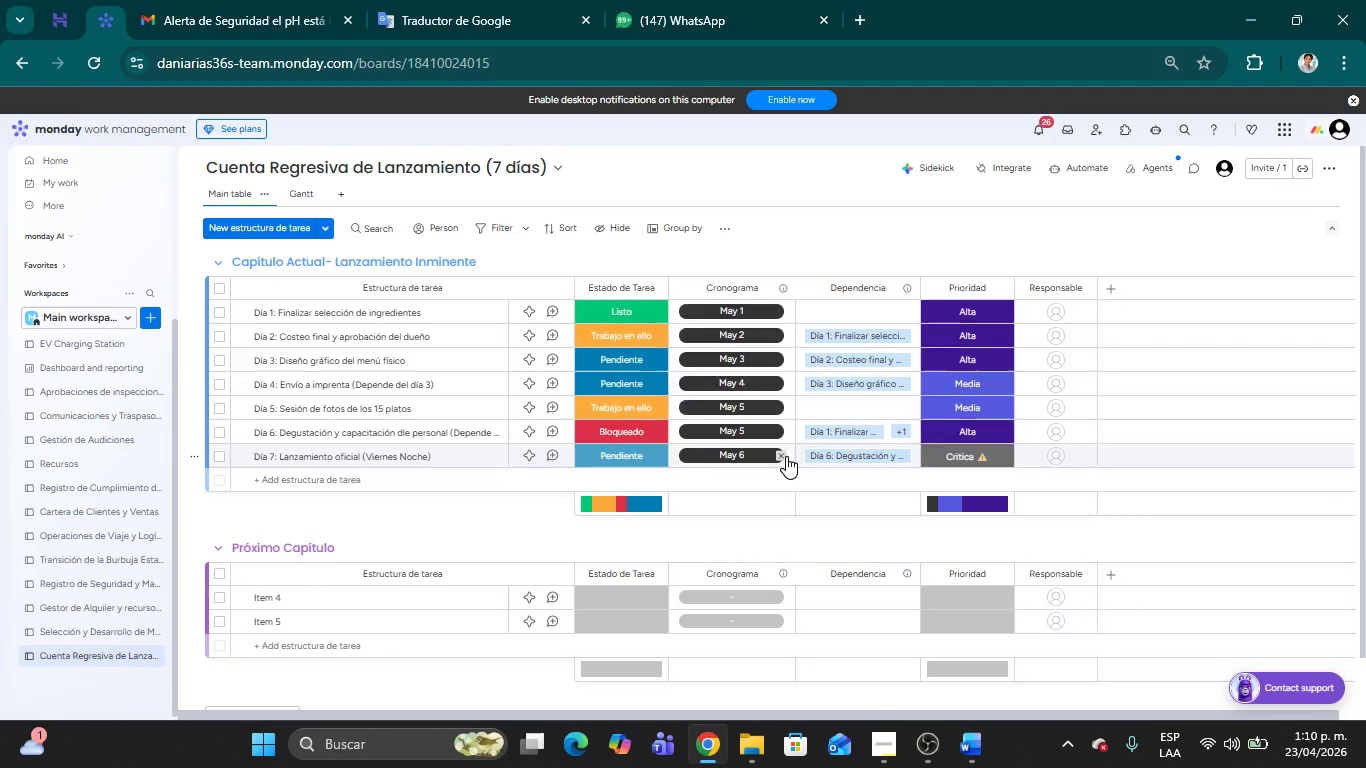 
left_click([781, 455])
 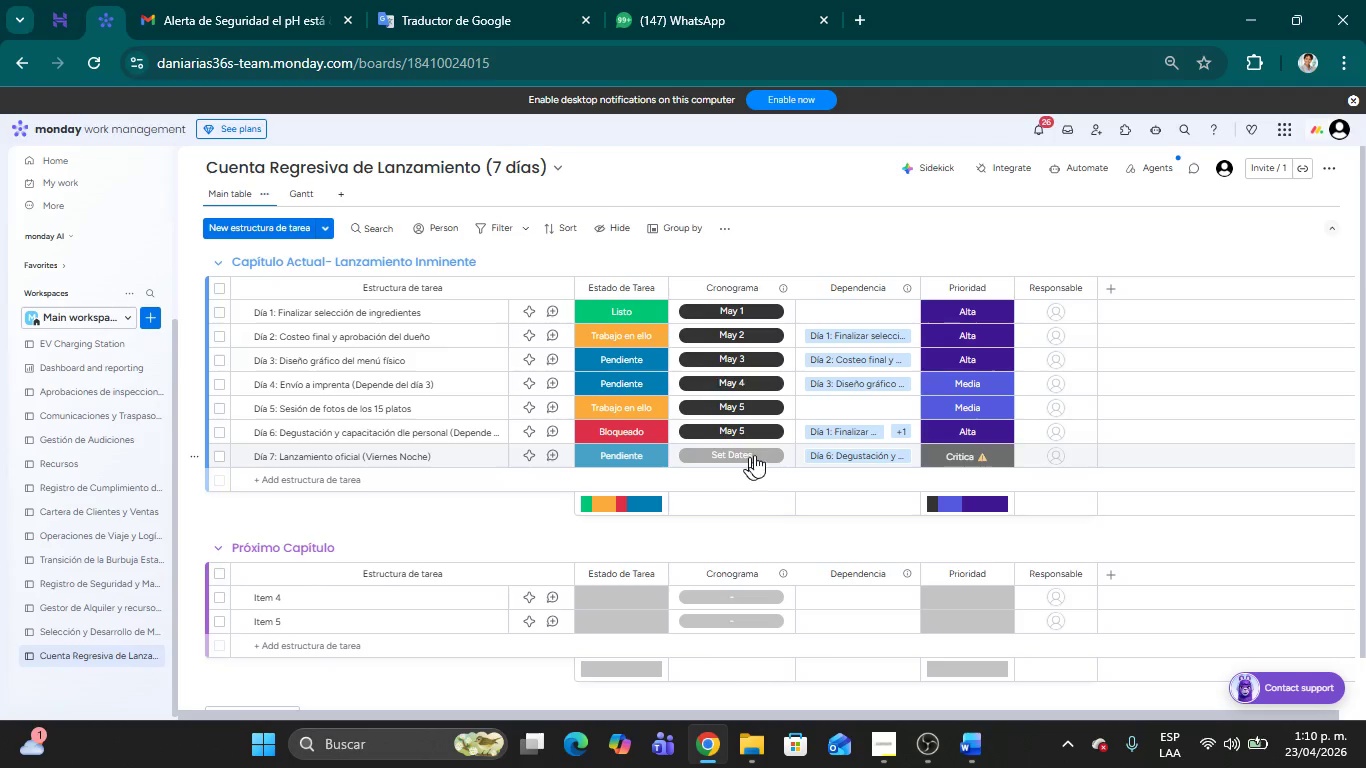 
right_click([769, 450])
 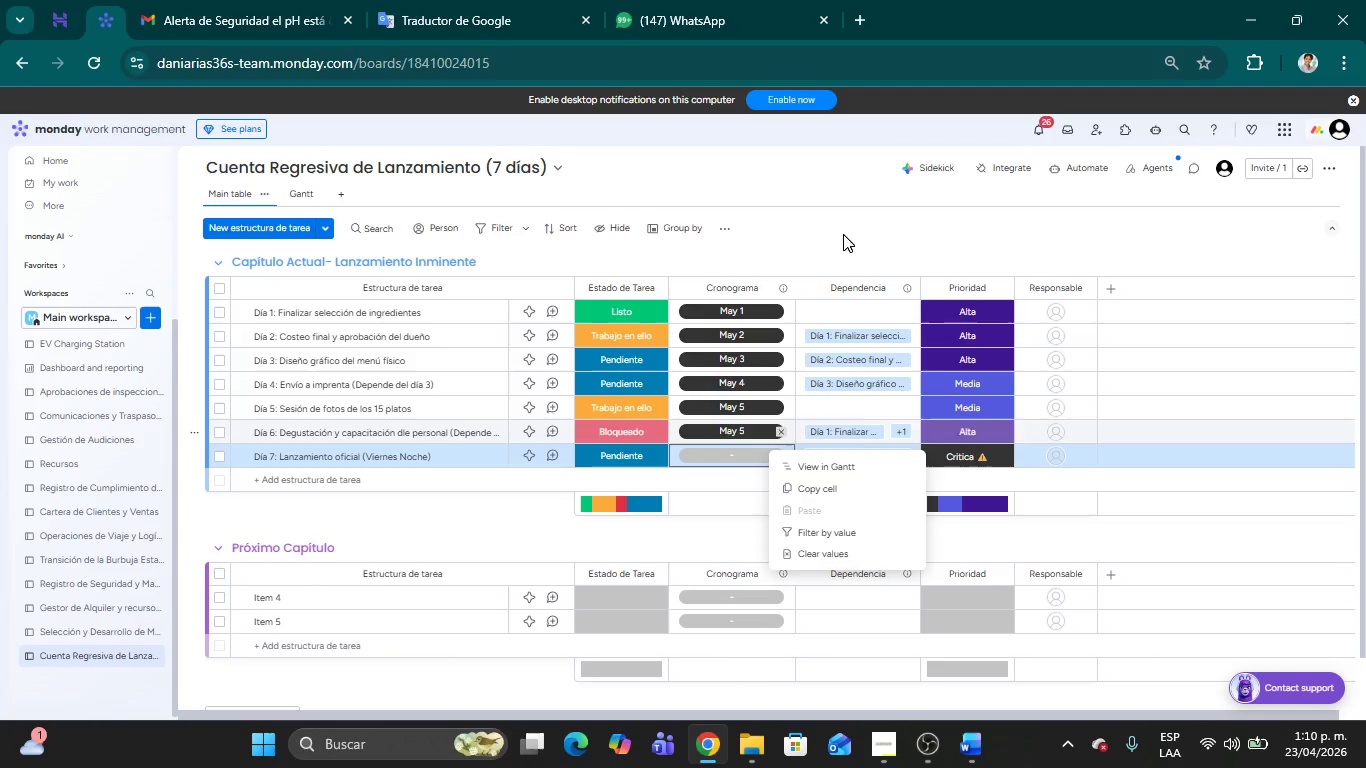 
left_click([845, 218])
 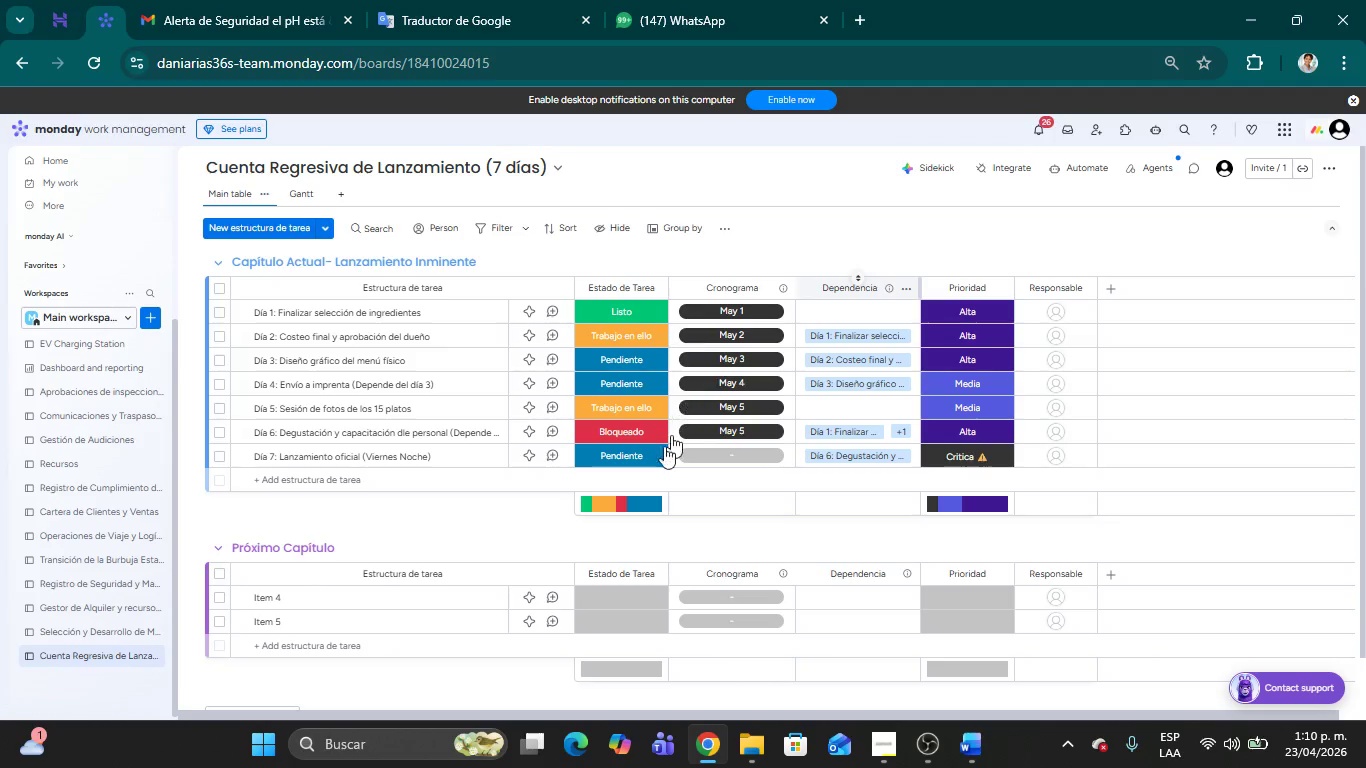 
left_click([743, 455])
 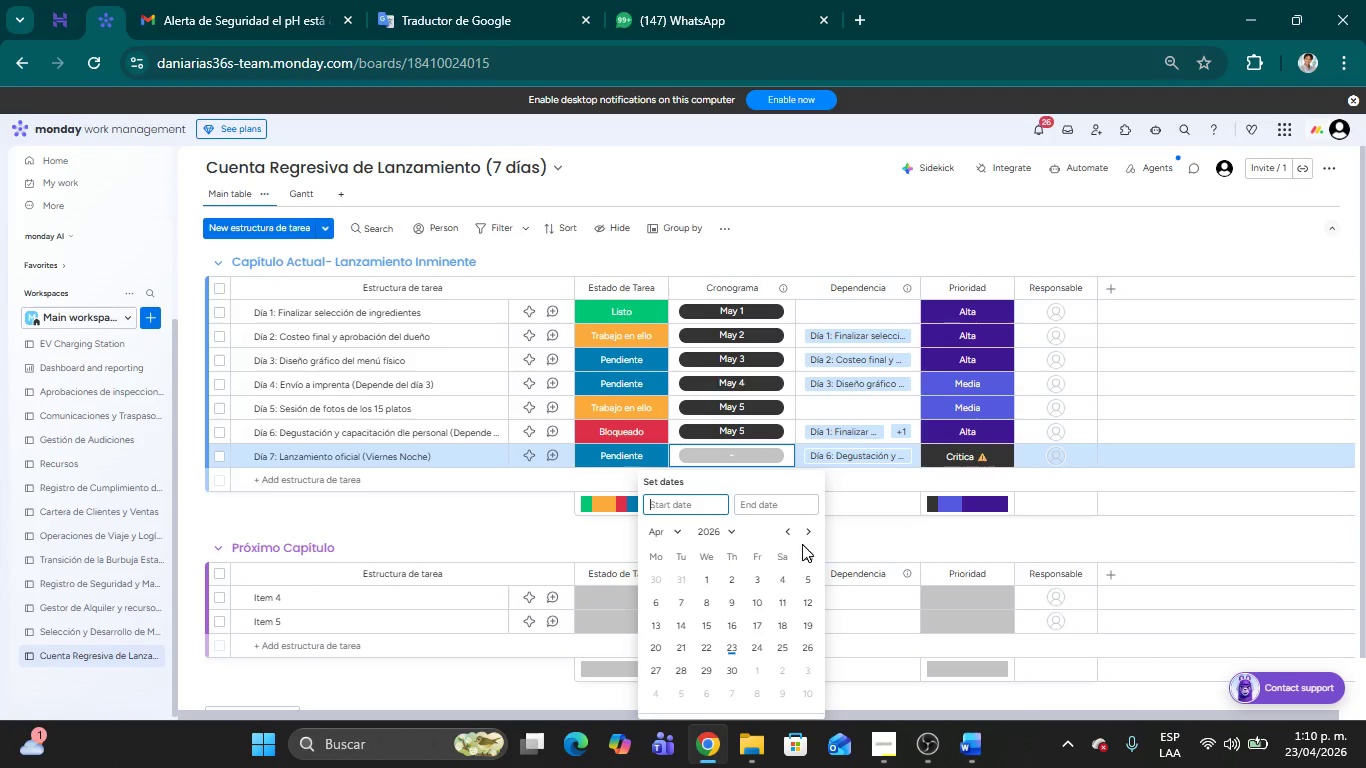 
left_click([814, 534])
 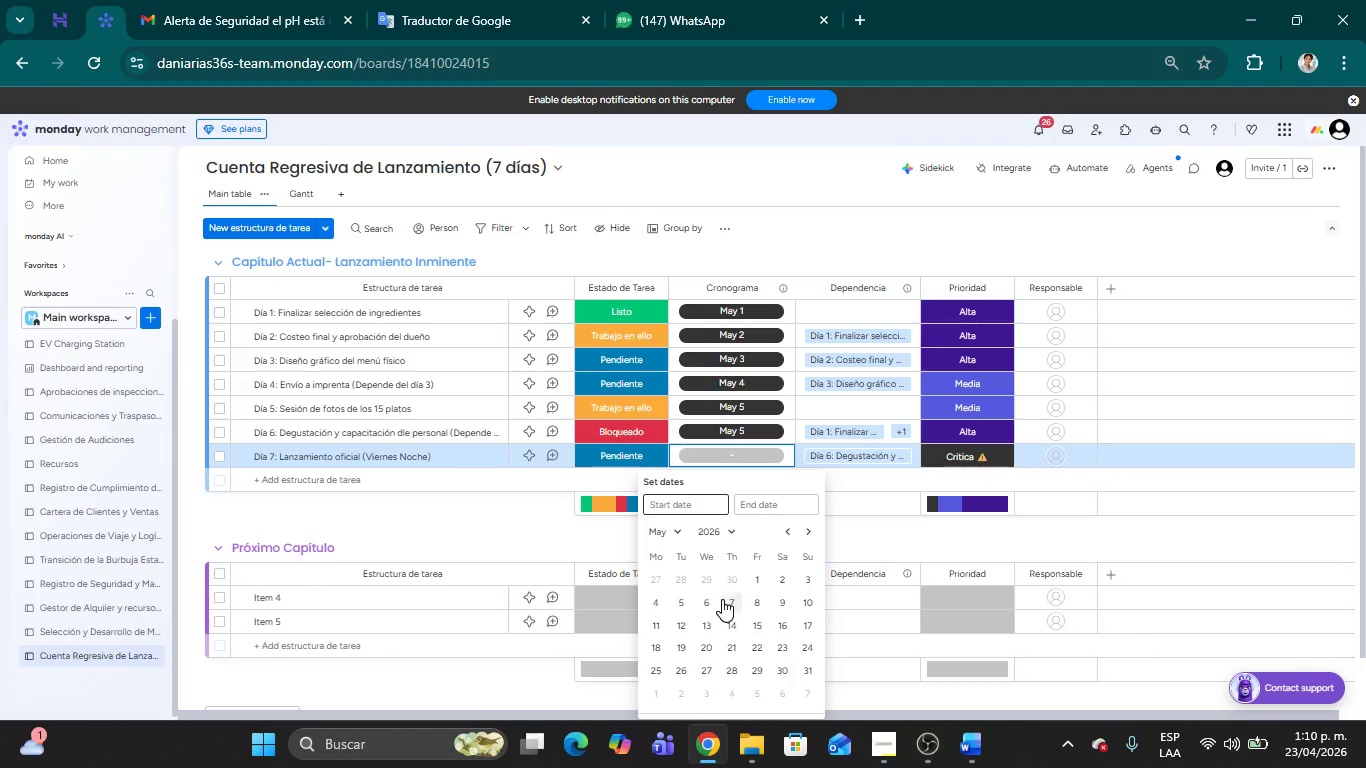 
double_click([730, 599])
 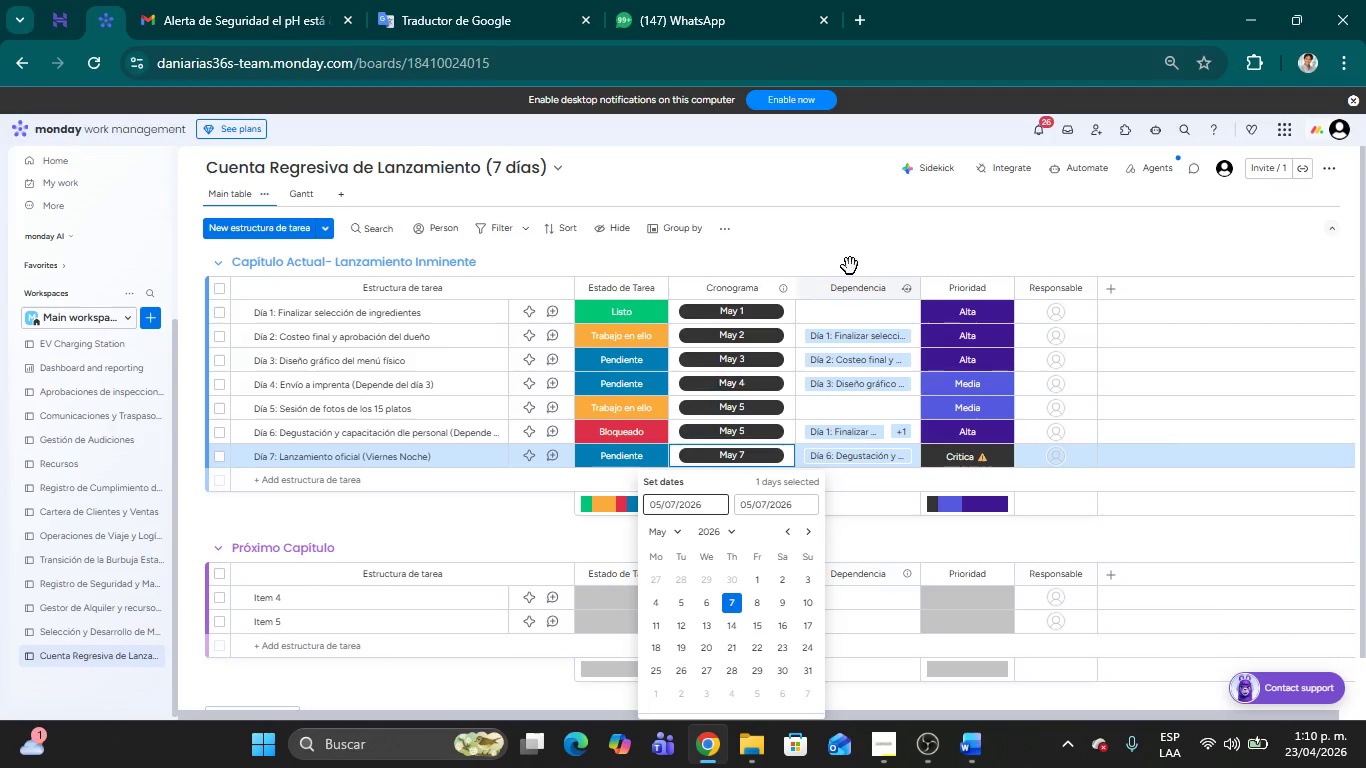 
left_click([858, 252])
 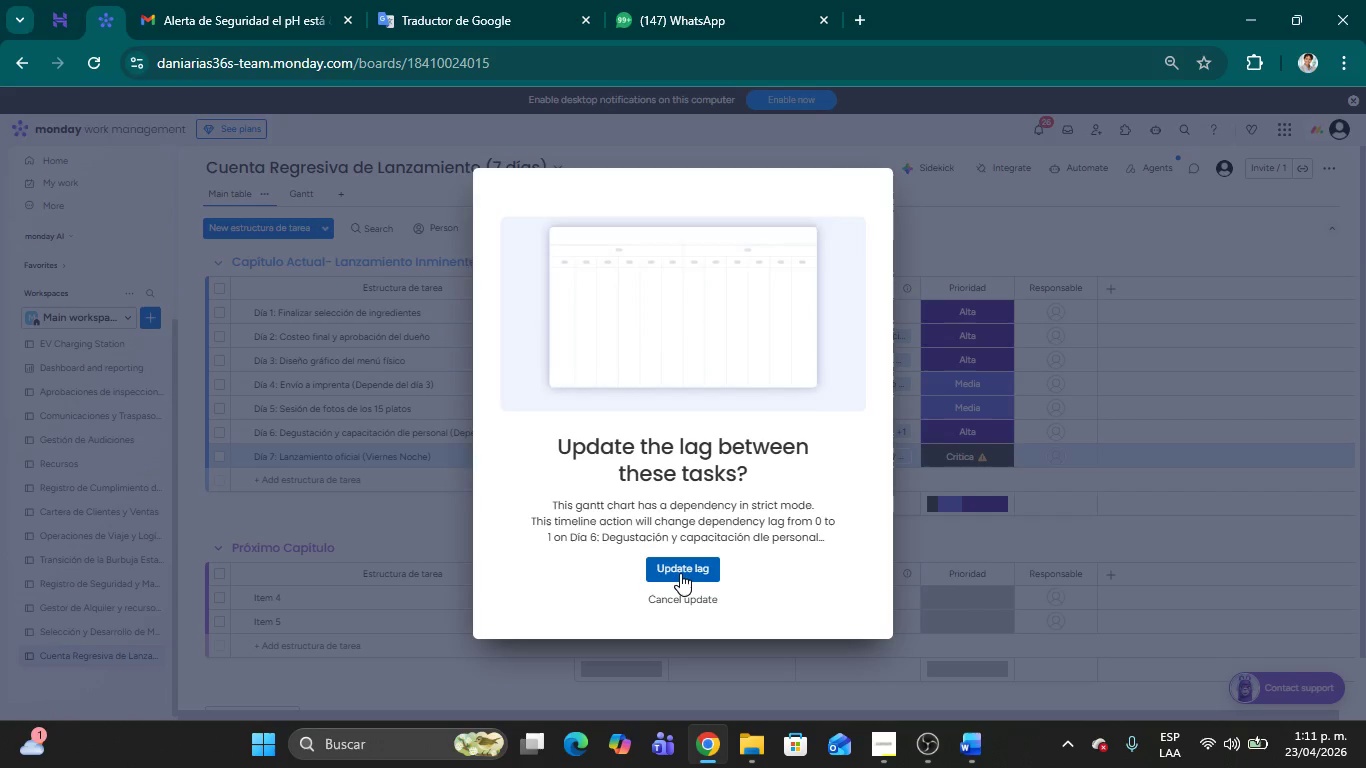 
wait(17.58)
 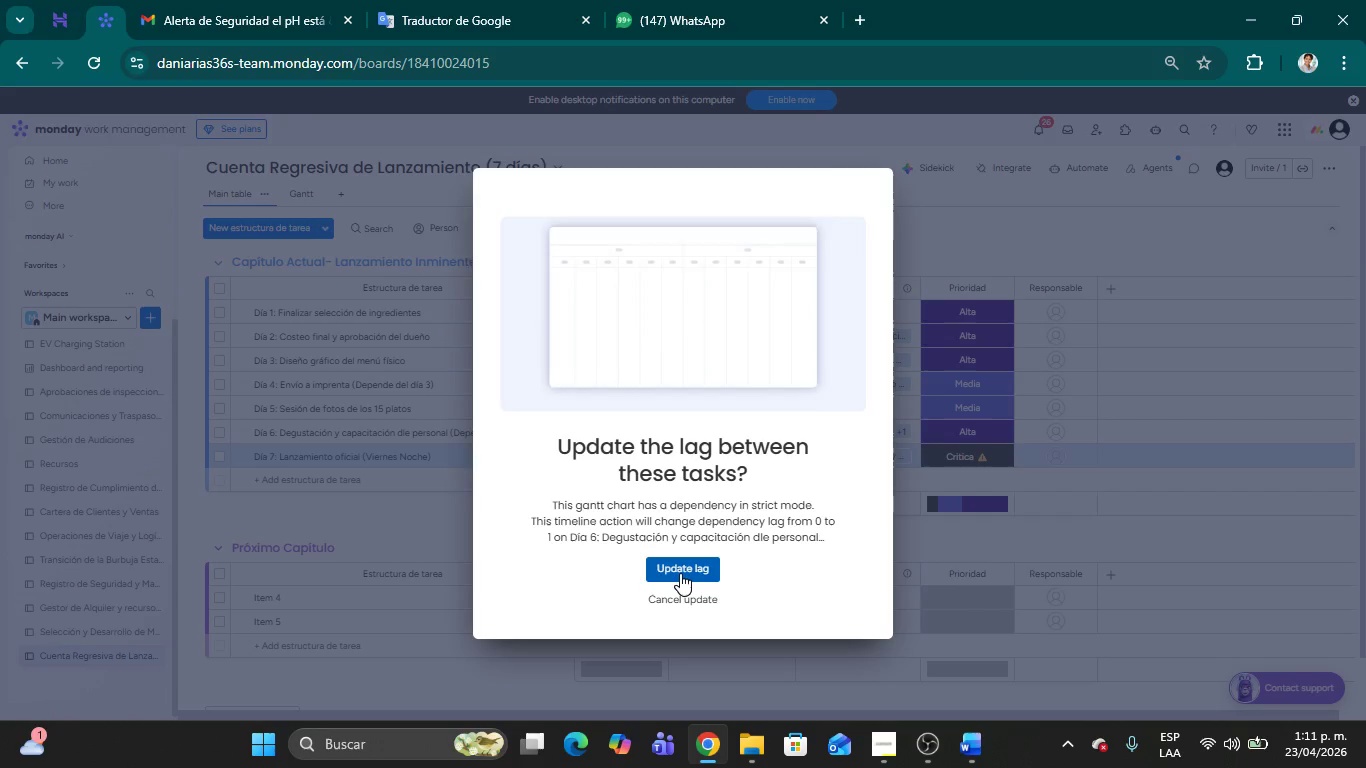 
left_click([691, 569])
 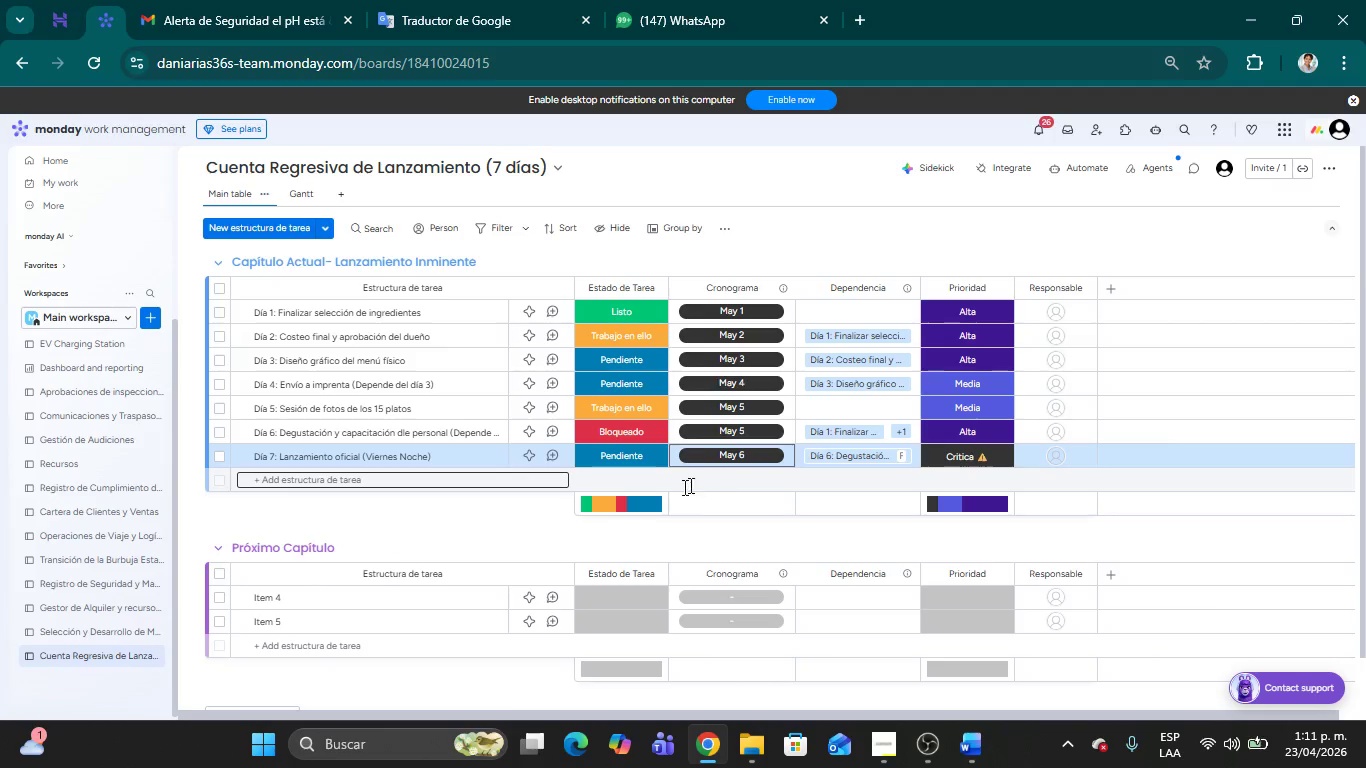 
wait(5.14)
 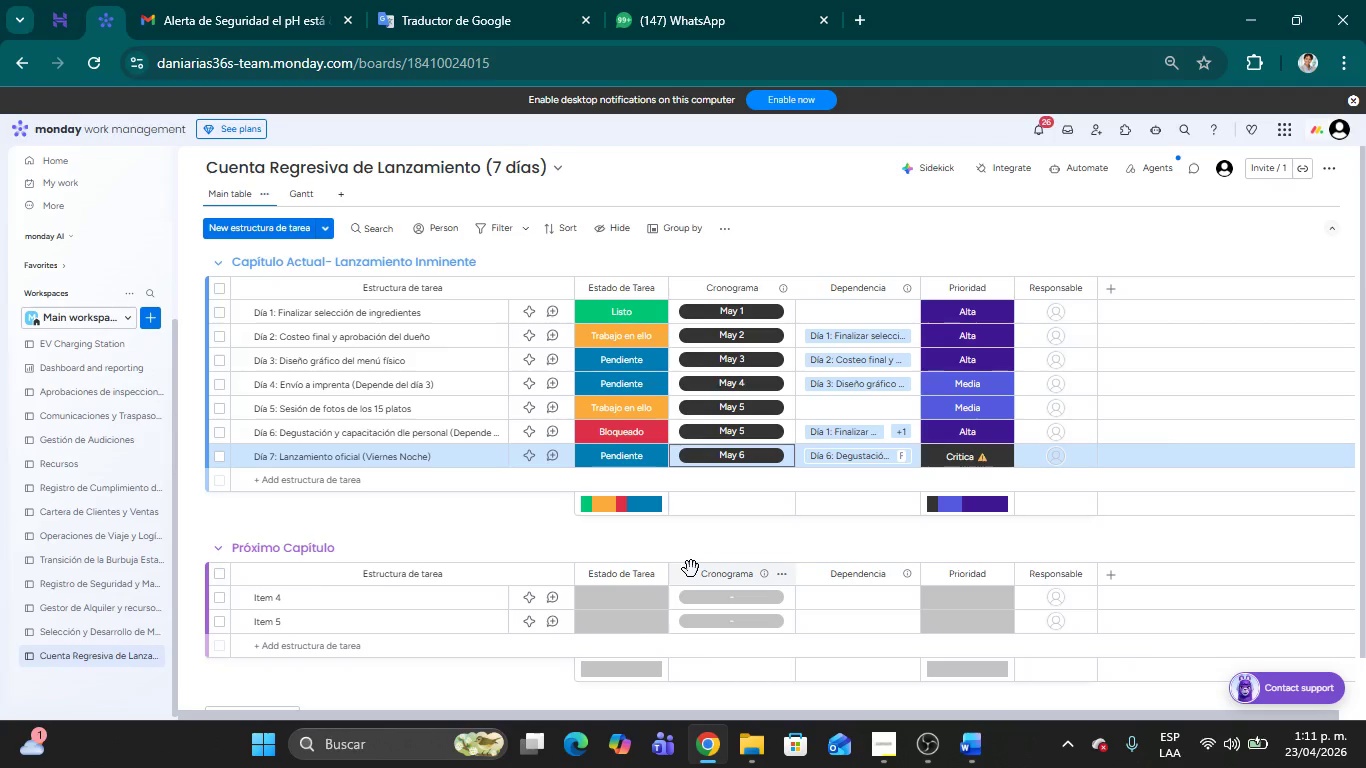 
left_click([842, 236])
 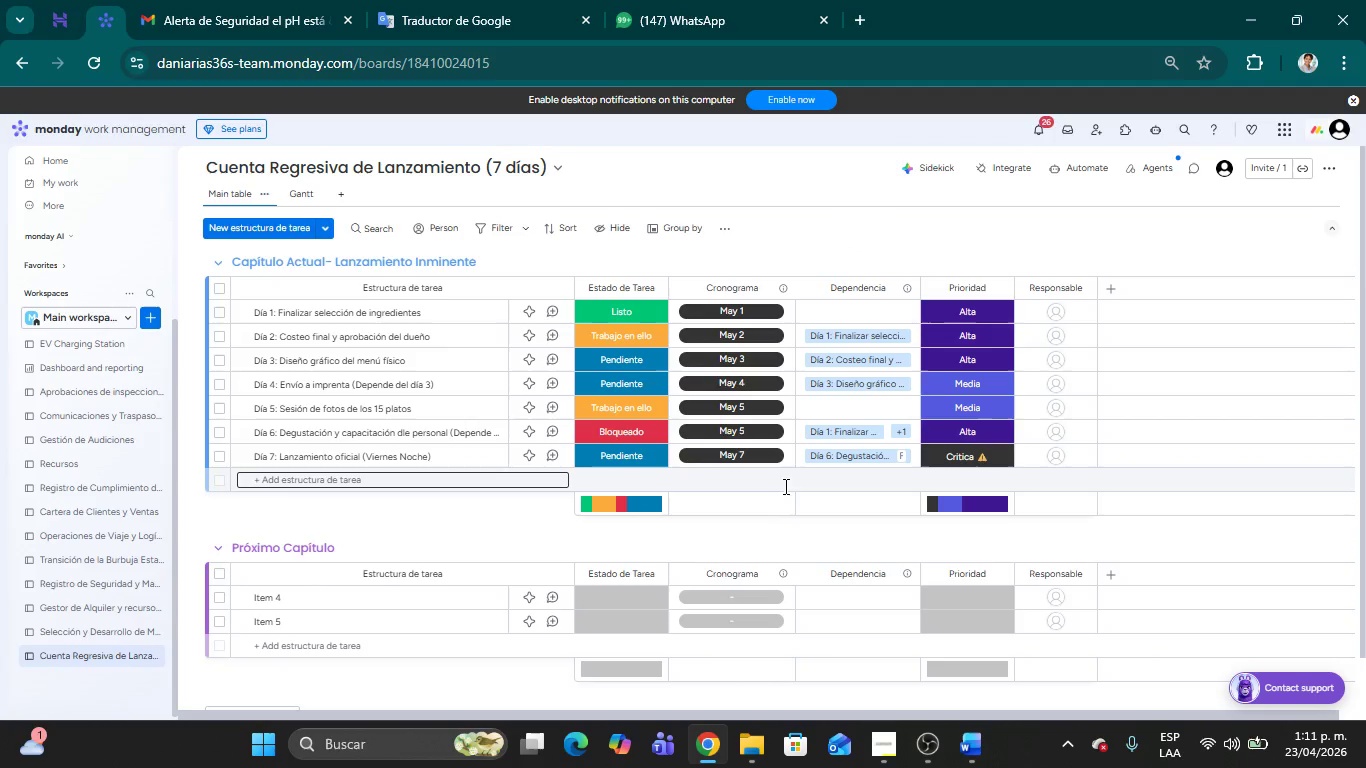 
mouse_move([760, 460])
 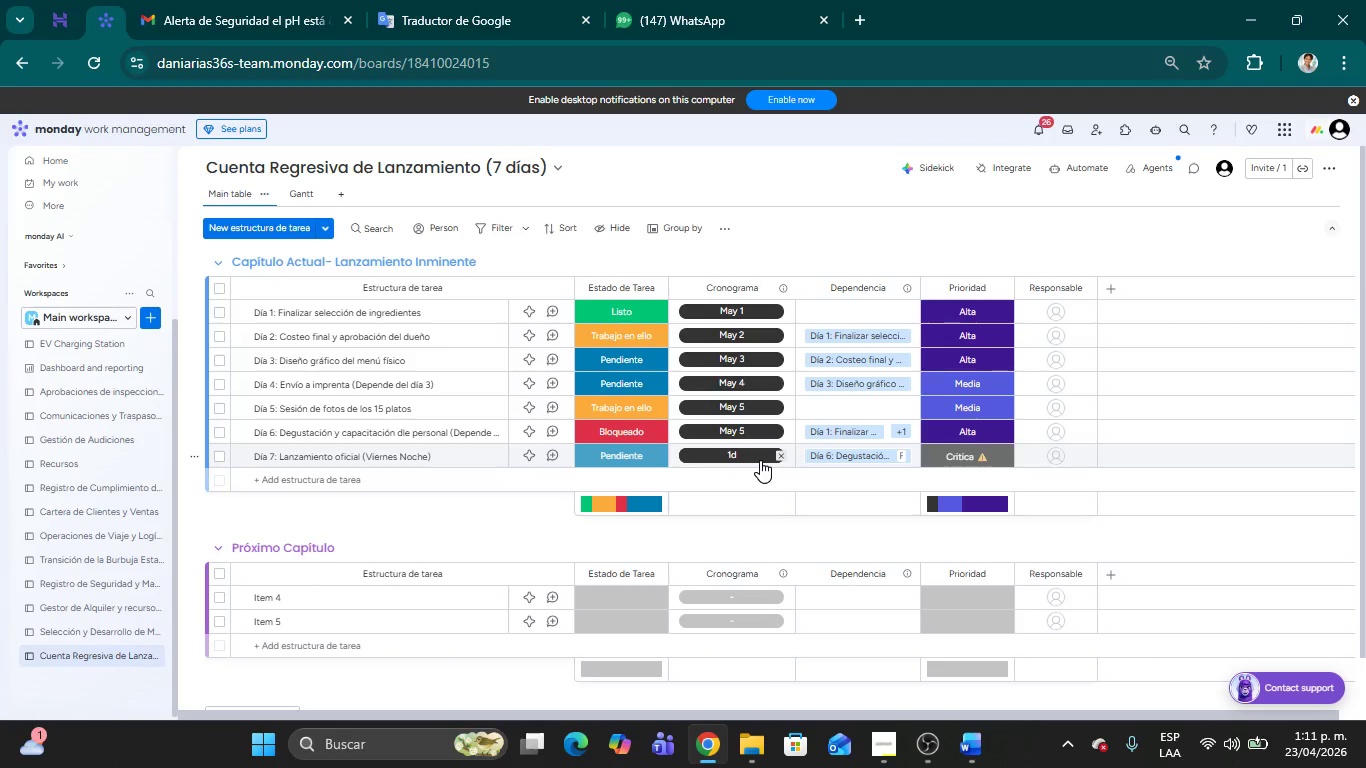 
wait(20.28)
 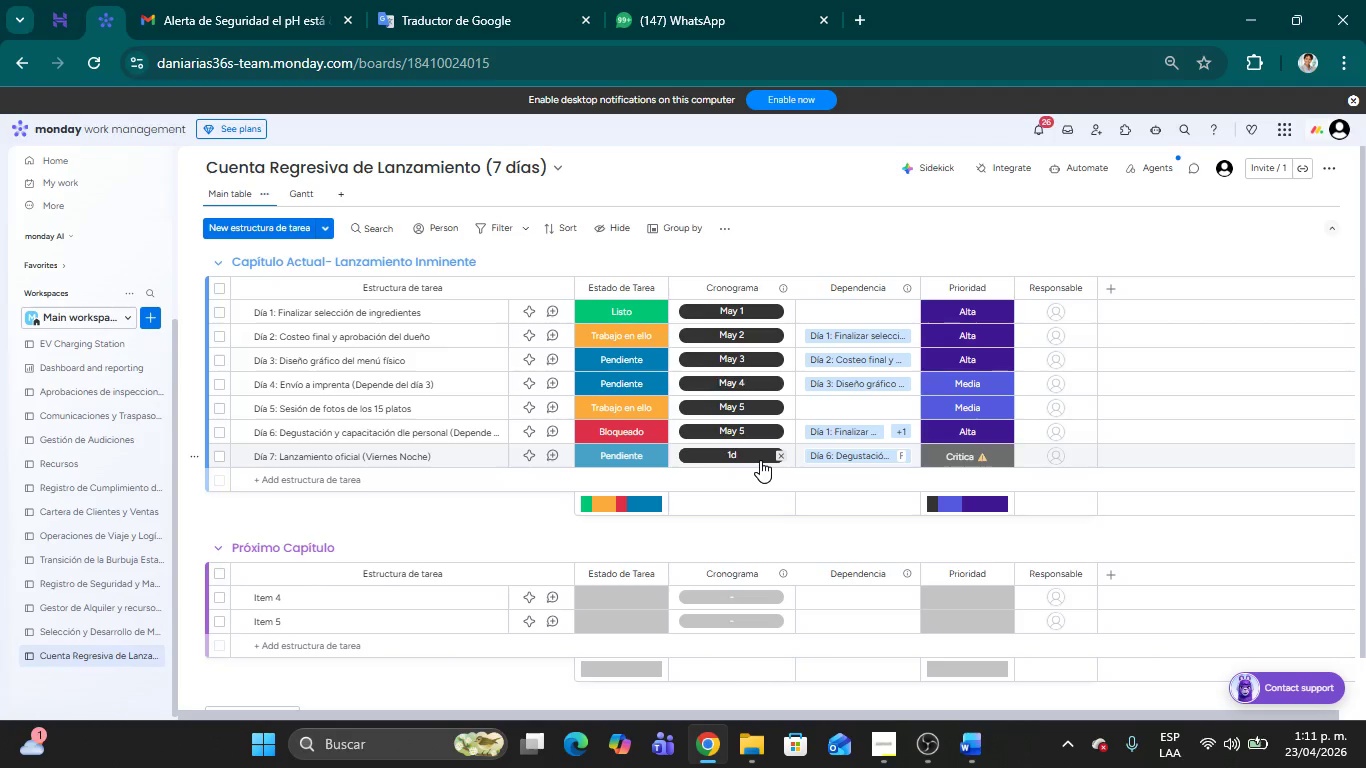 
left_click([789, 292])
 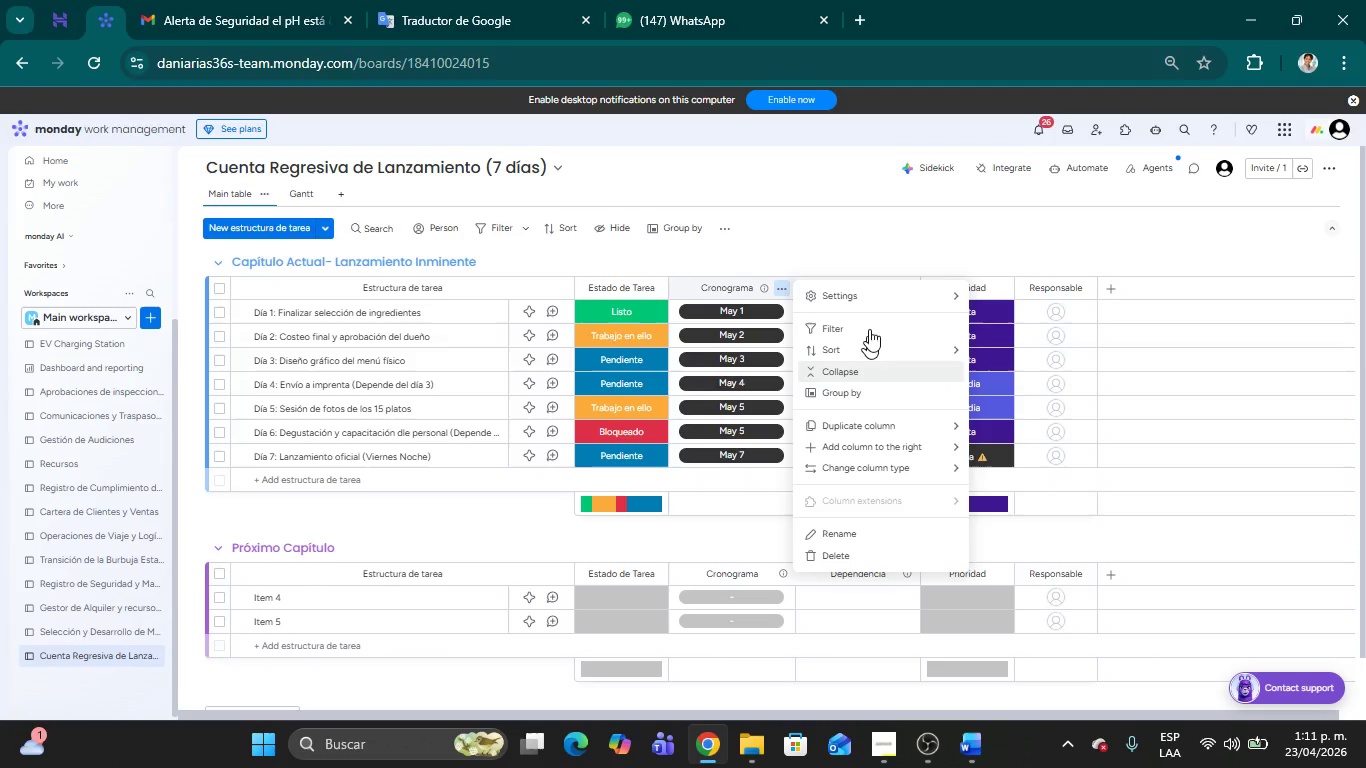 
left_click([877, 296])
 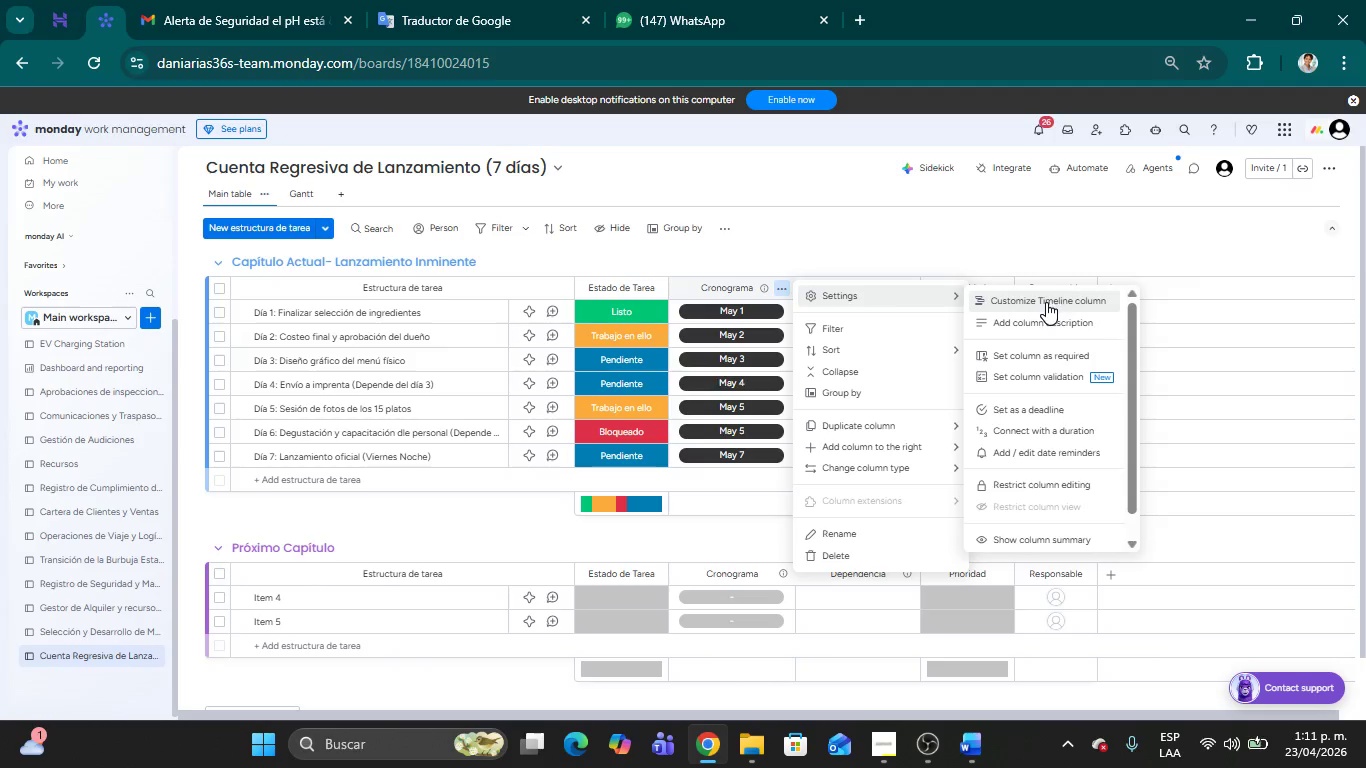 
left_click([1046, 302])
 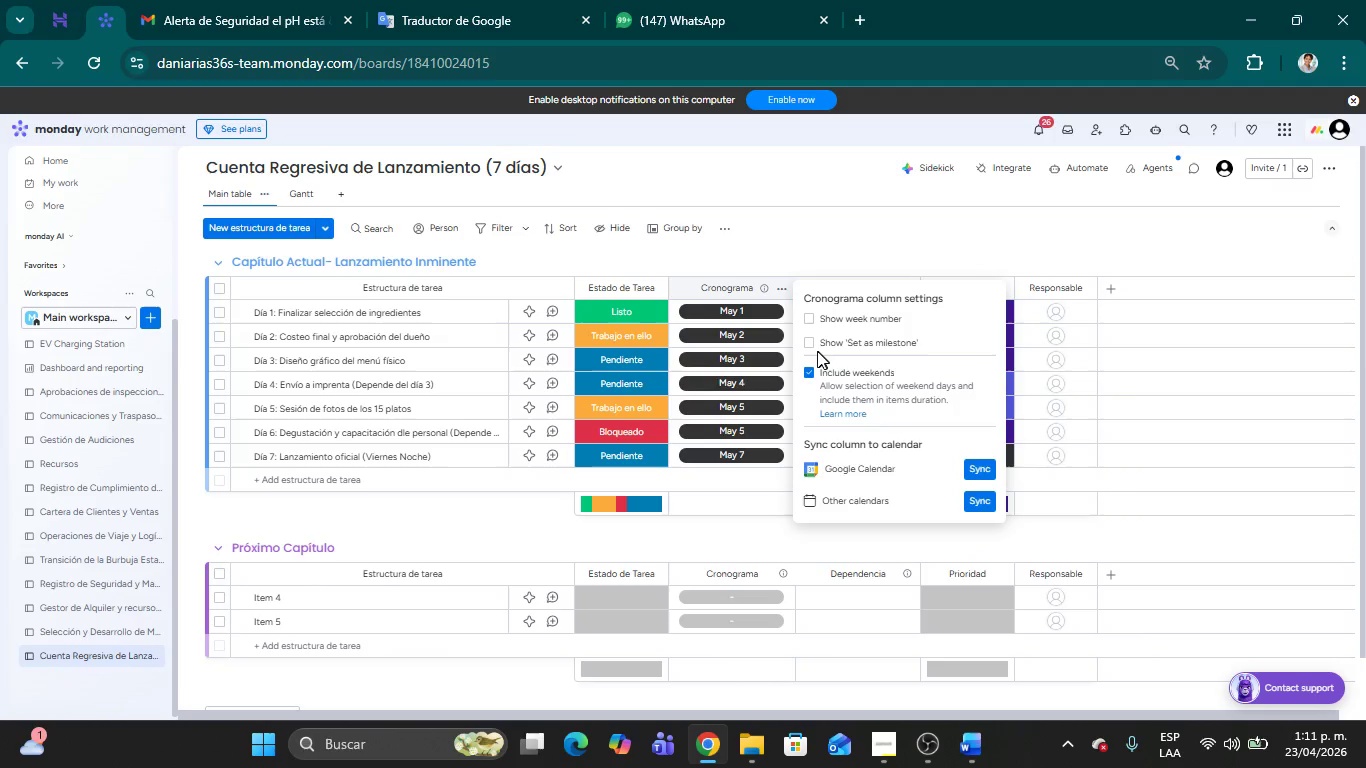 
left_click([809, 342])
 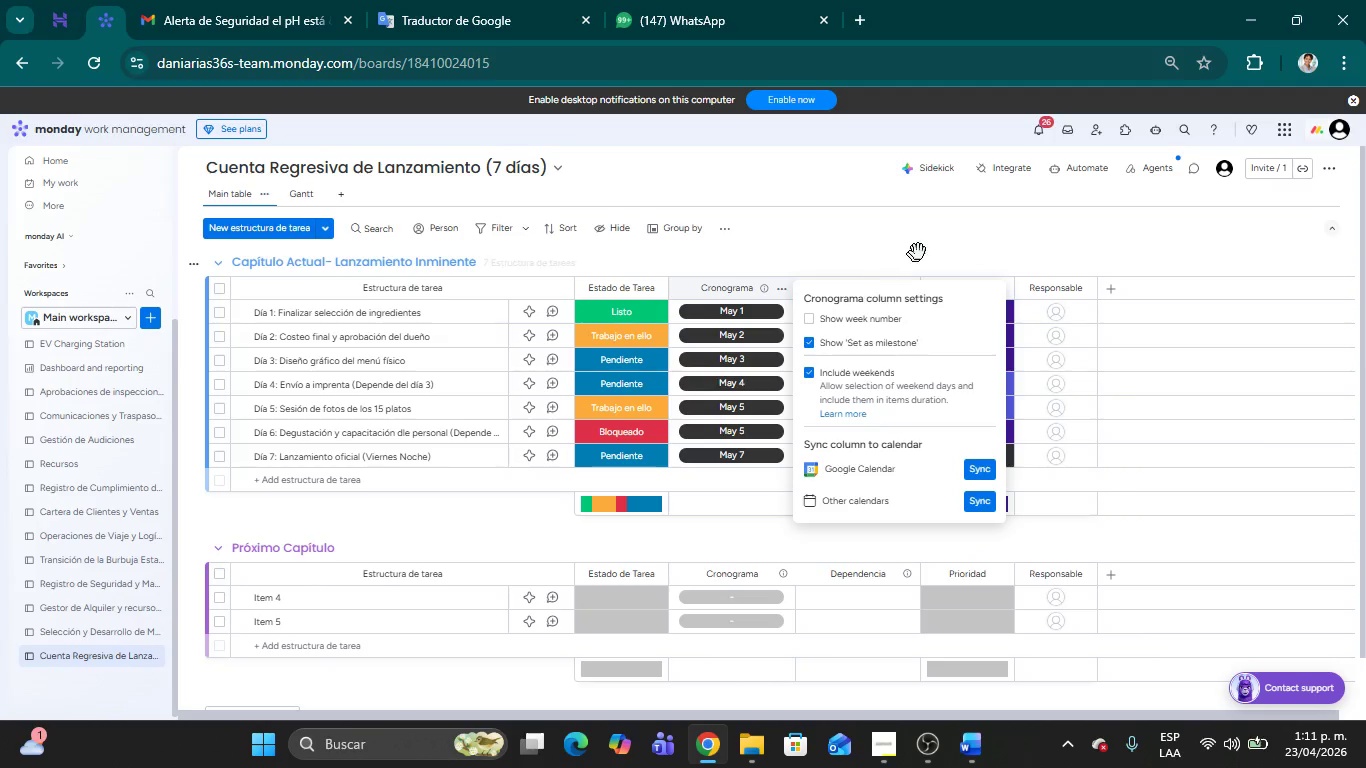 
left_click([920, 251])
 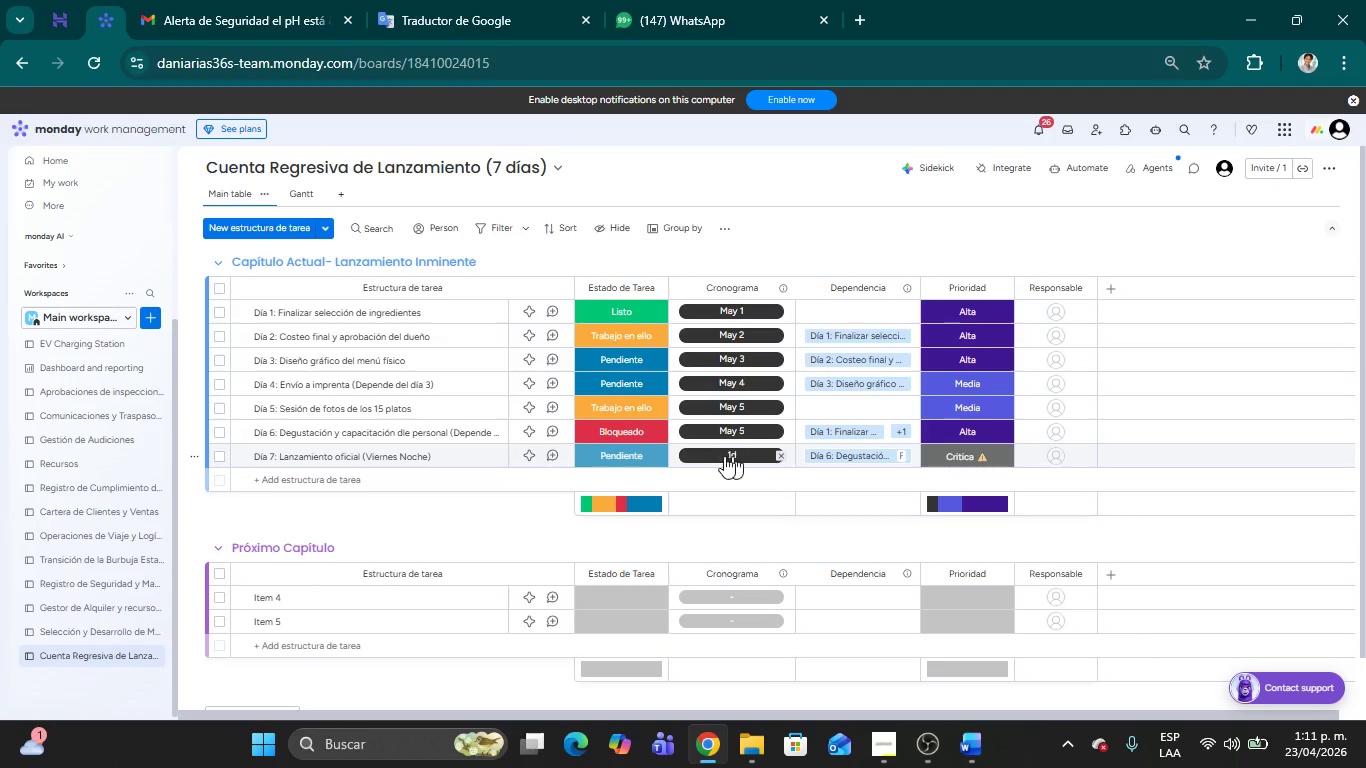 
right_click([680, 455])
 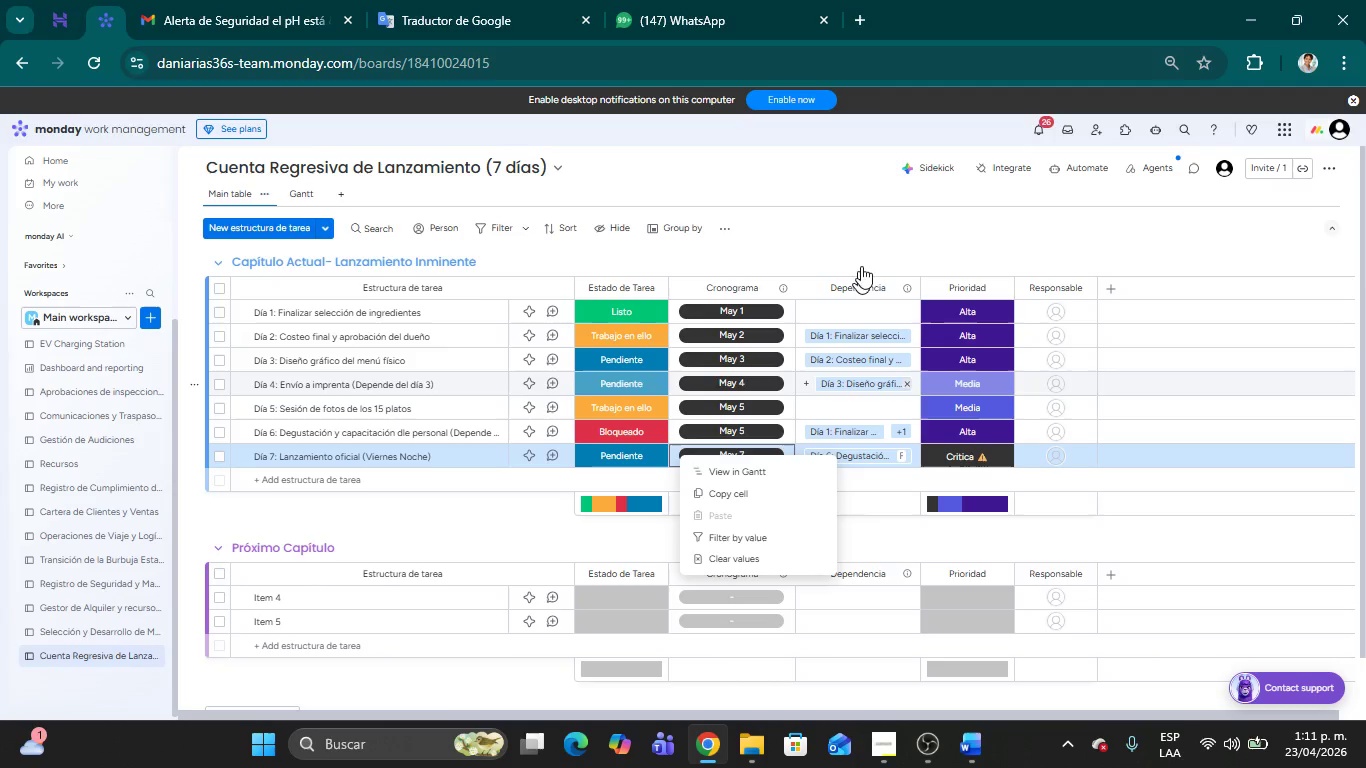 
left_click([880, 223])
 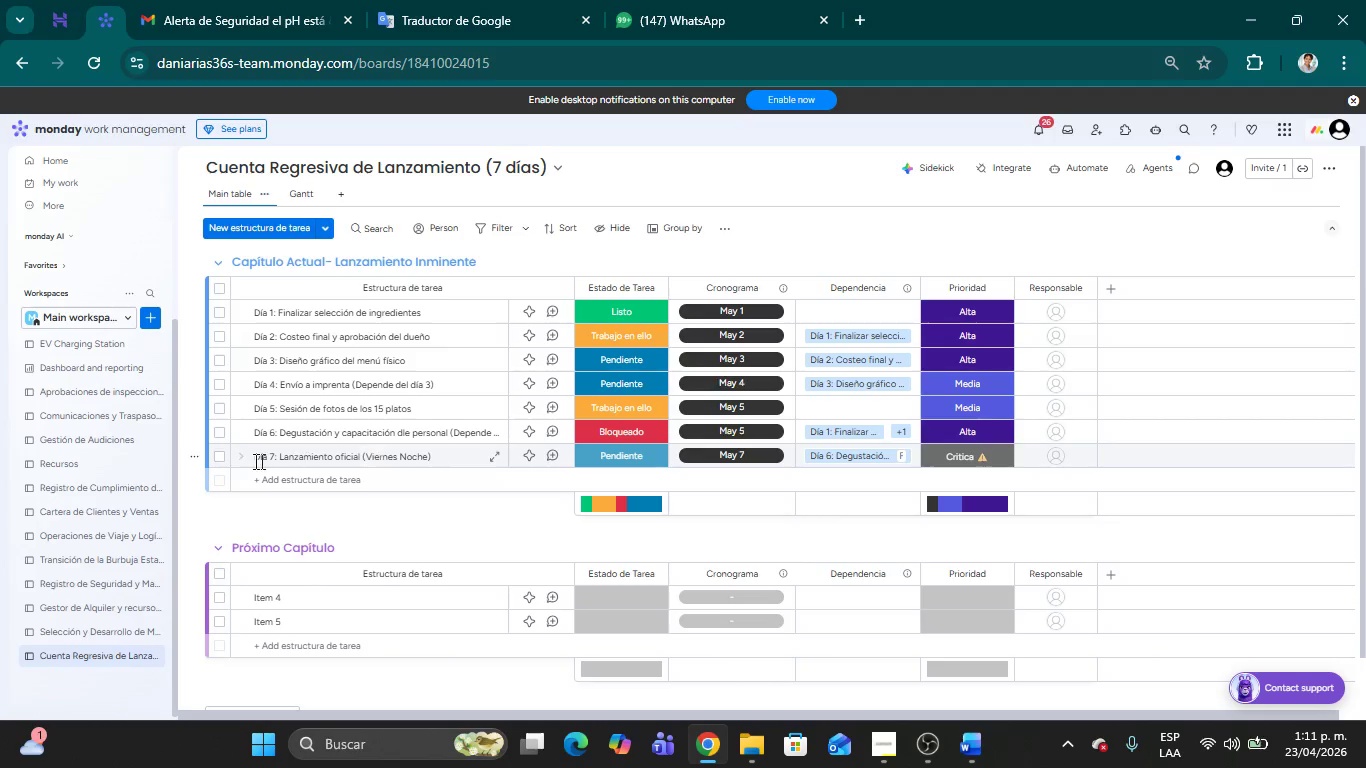 
left_click([221, 460])
 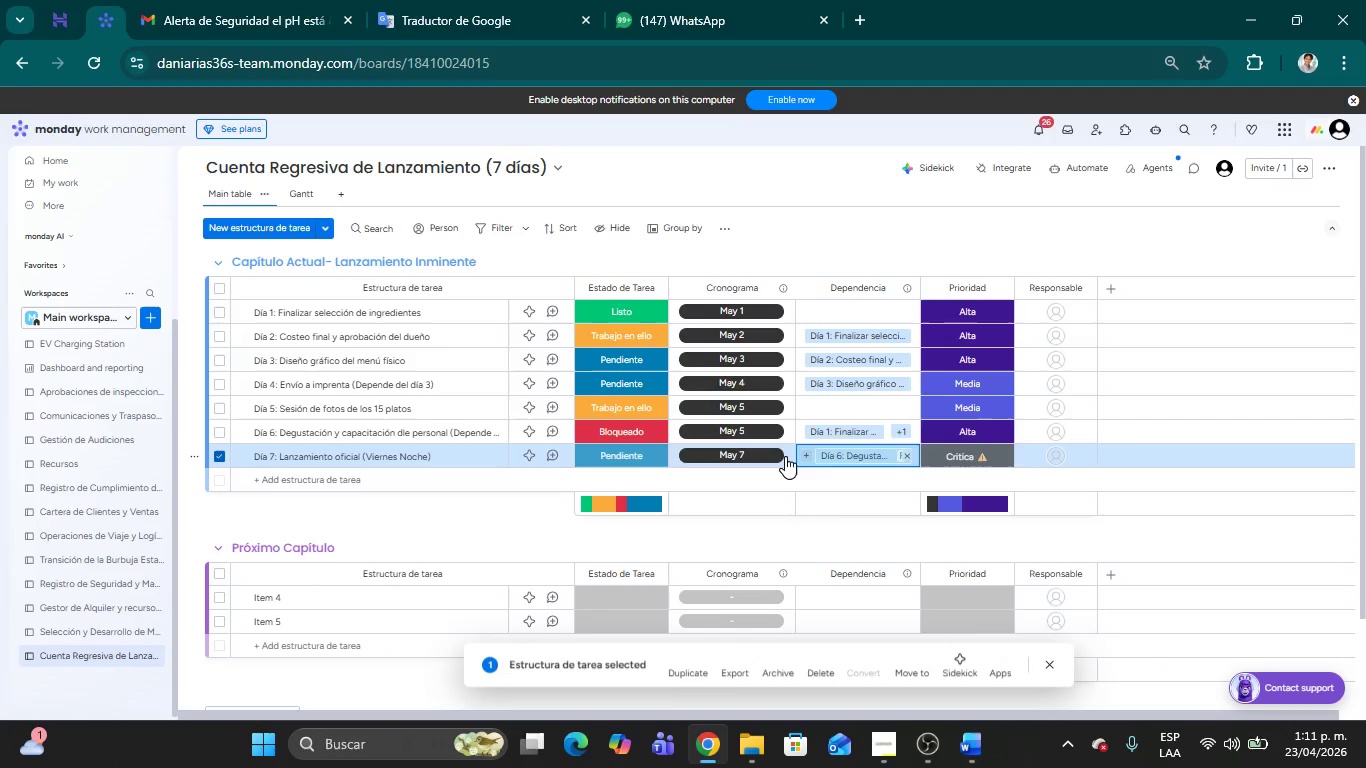 
right_click([785, 456])
 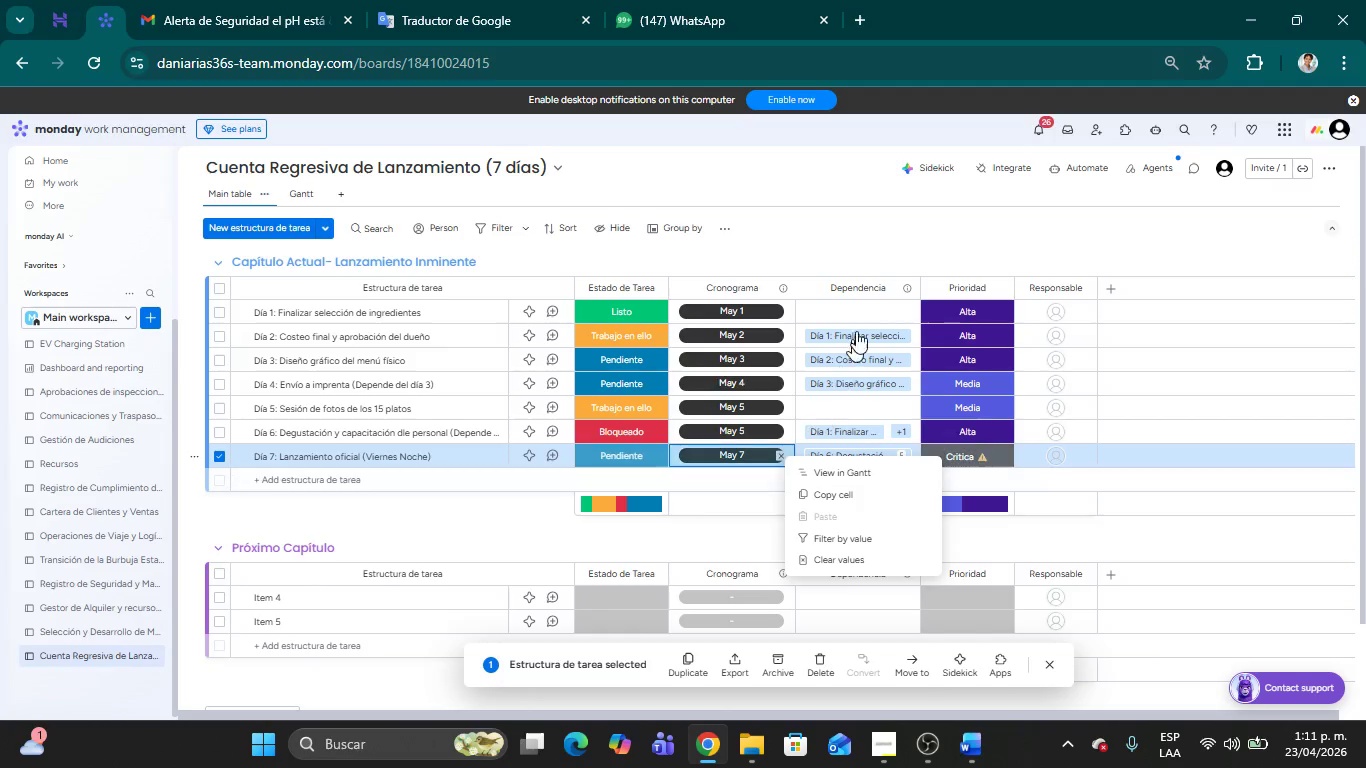 
left_click([873, 246])
 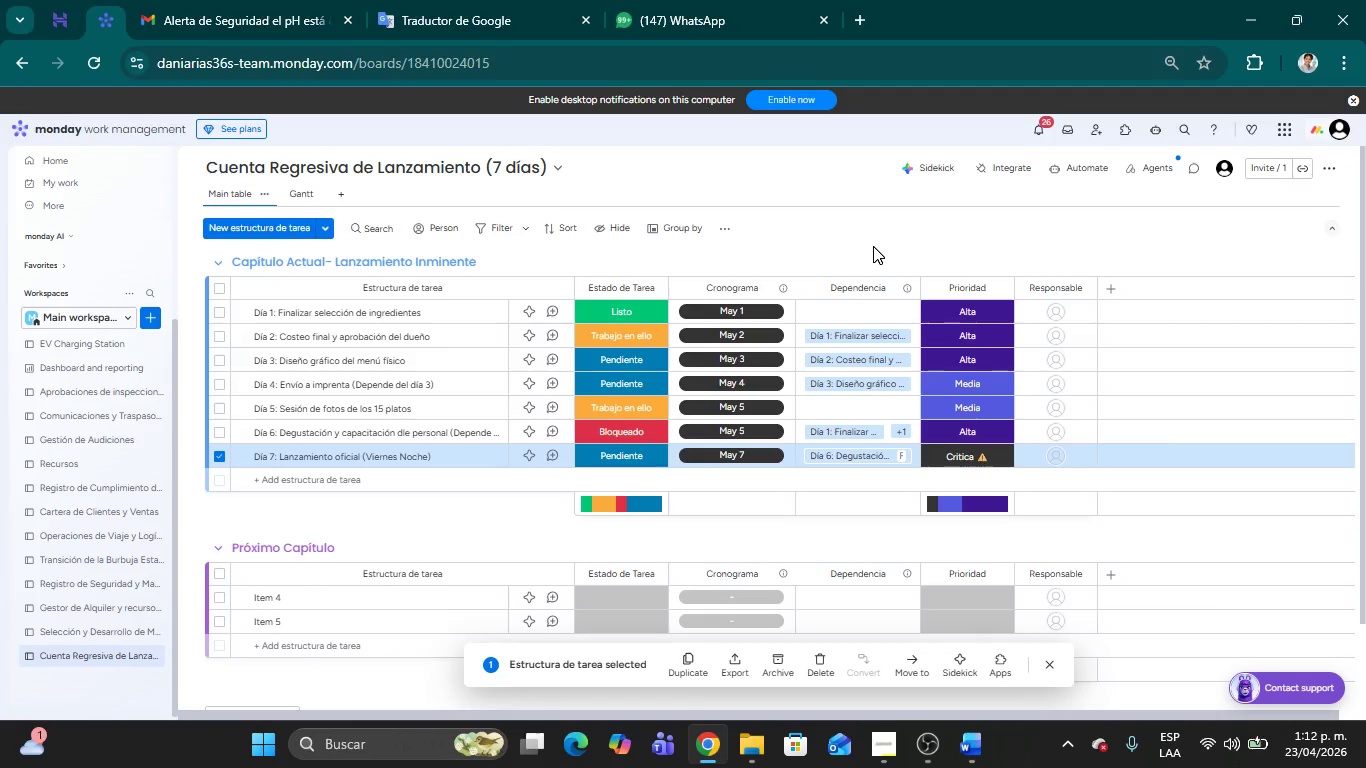 
wait(14.72)
 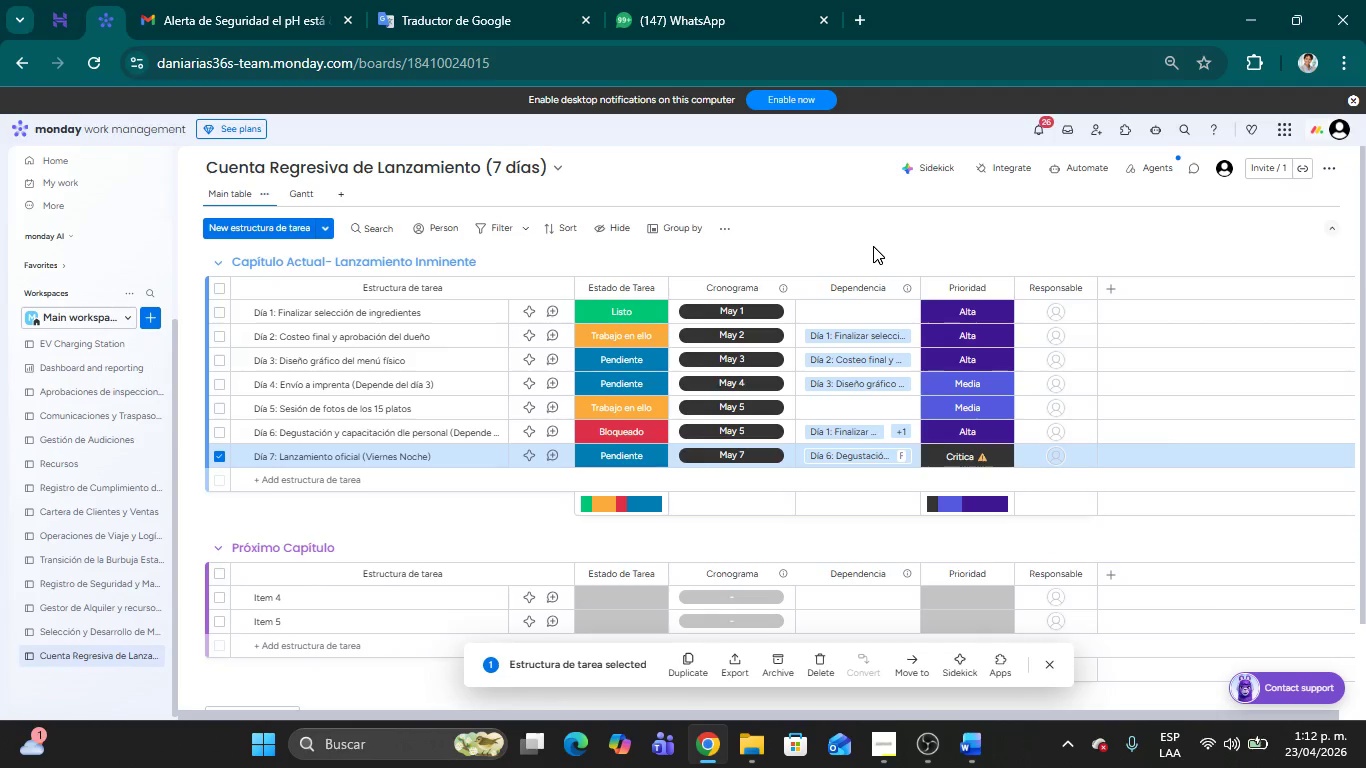 
right_click([682, 459])
 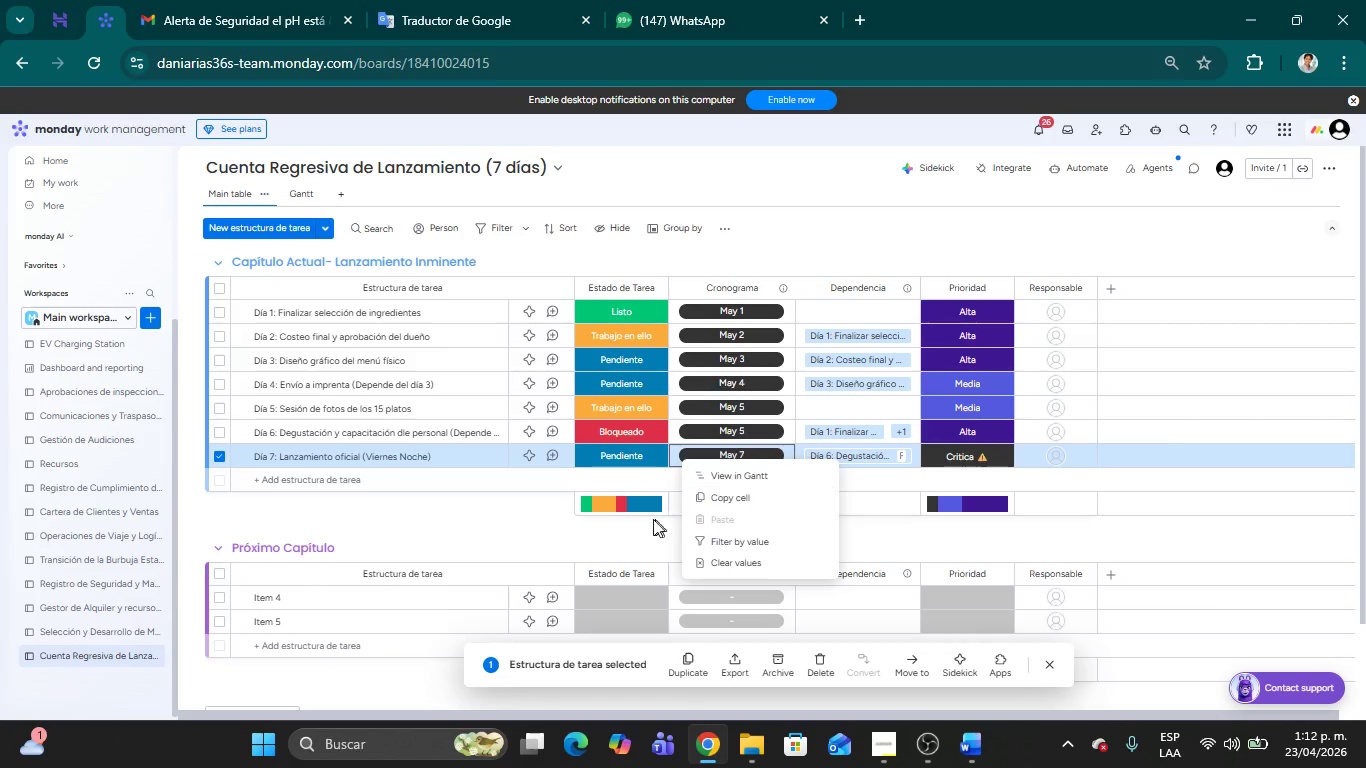 
left_click([824, 237])
 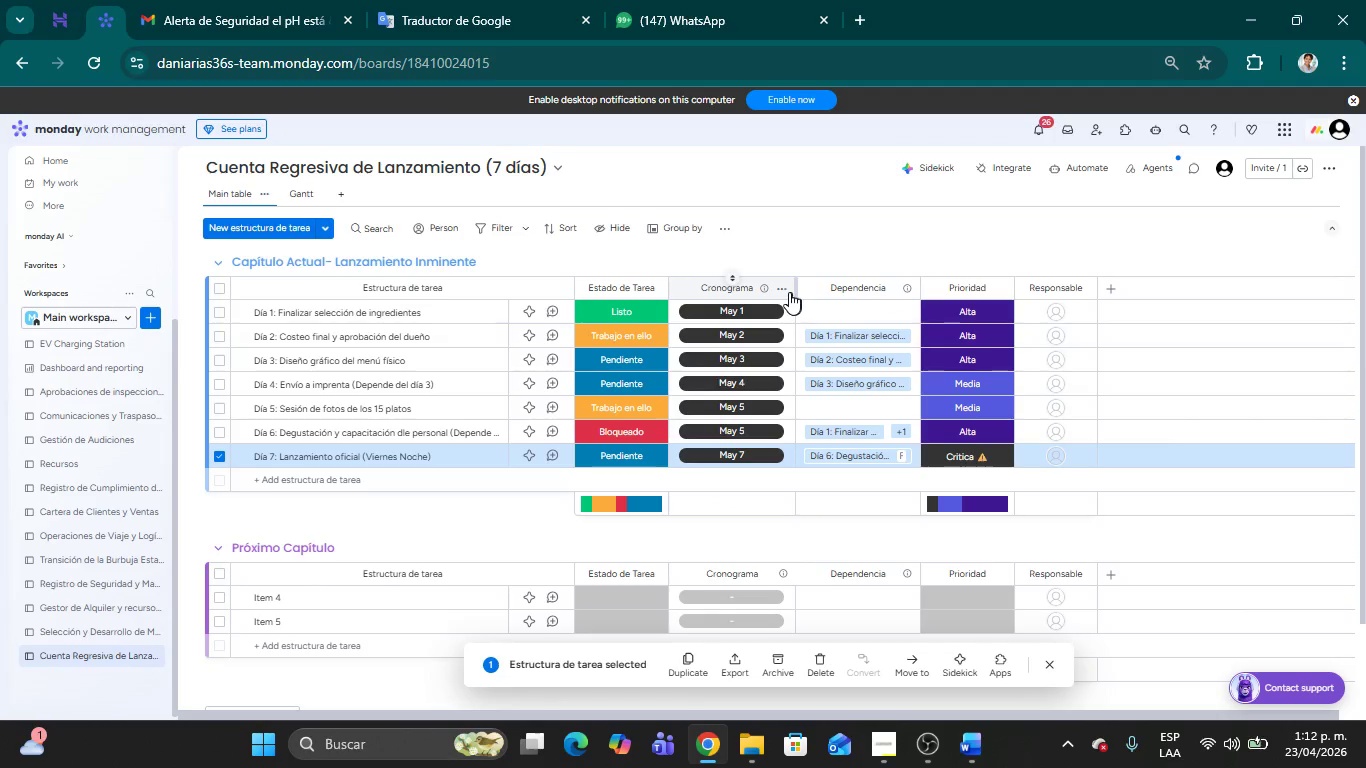 
left_click([786, 291])
 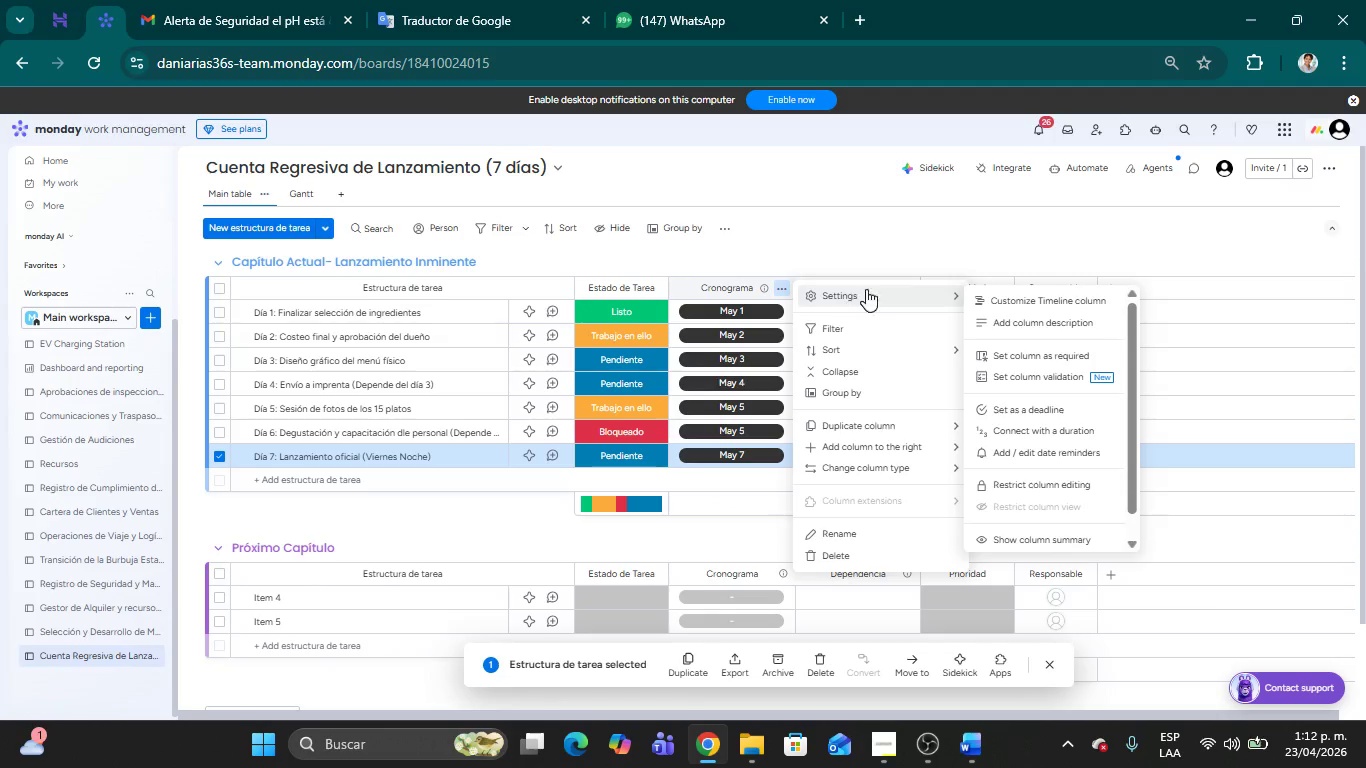 
left_click([1000, 295])
 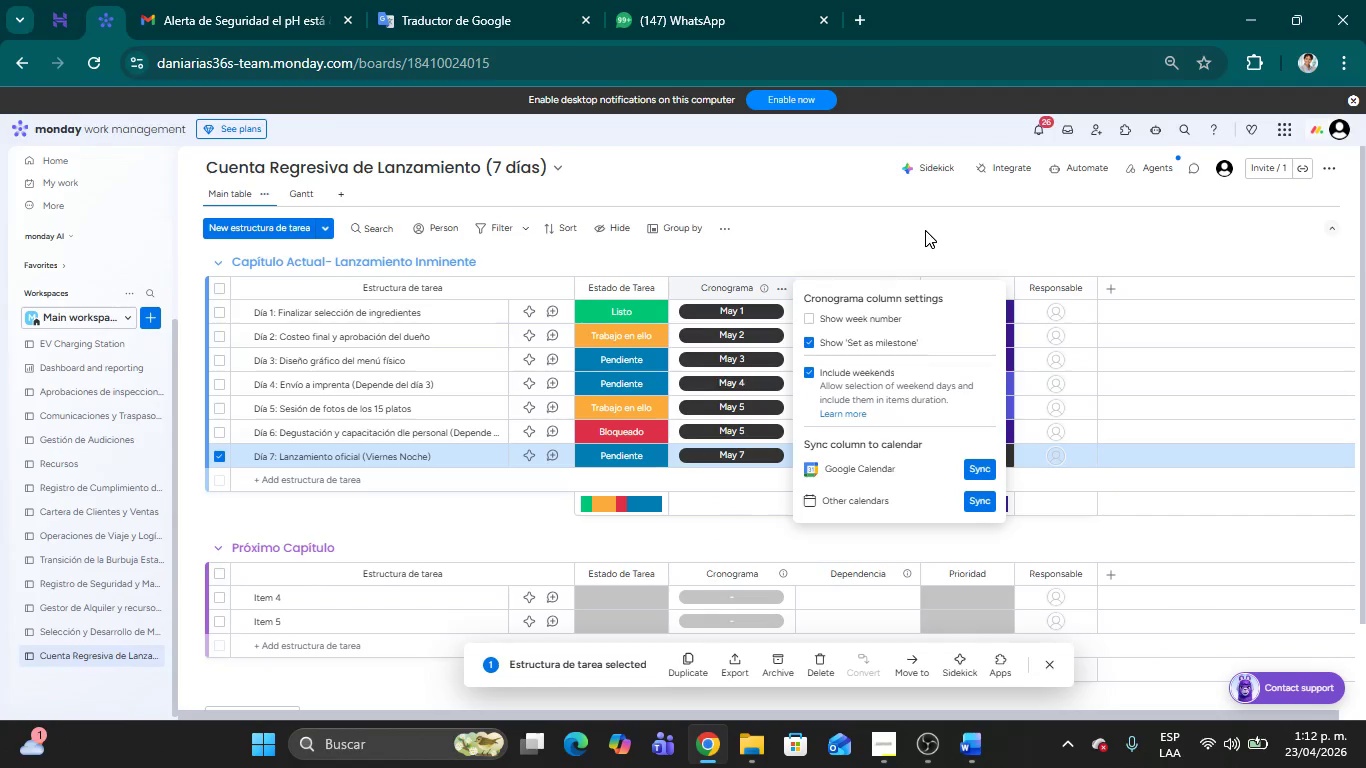 
left_click([925, 230])
 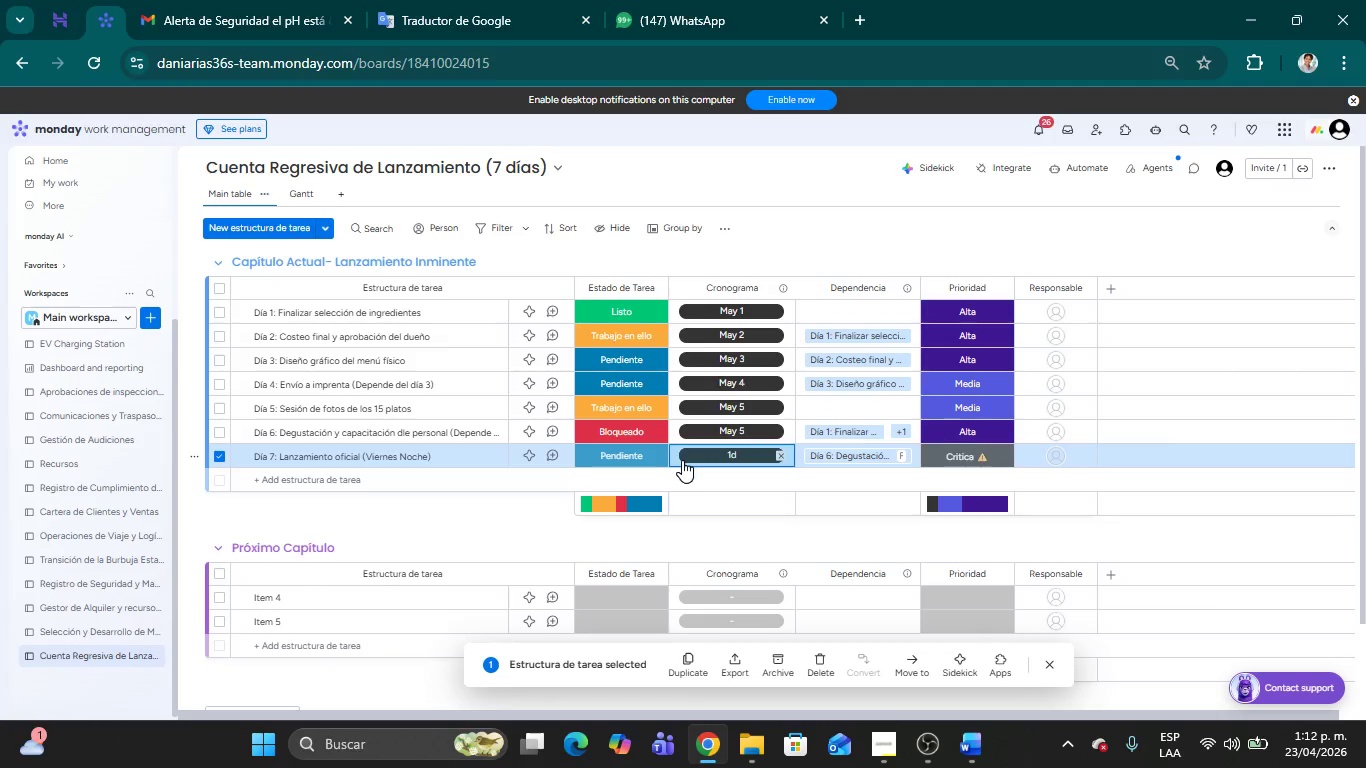 
right_click([677, 456])
 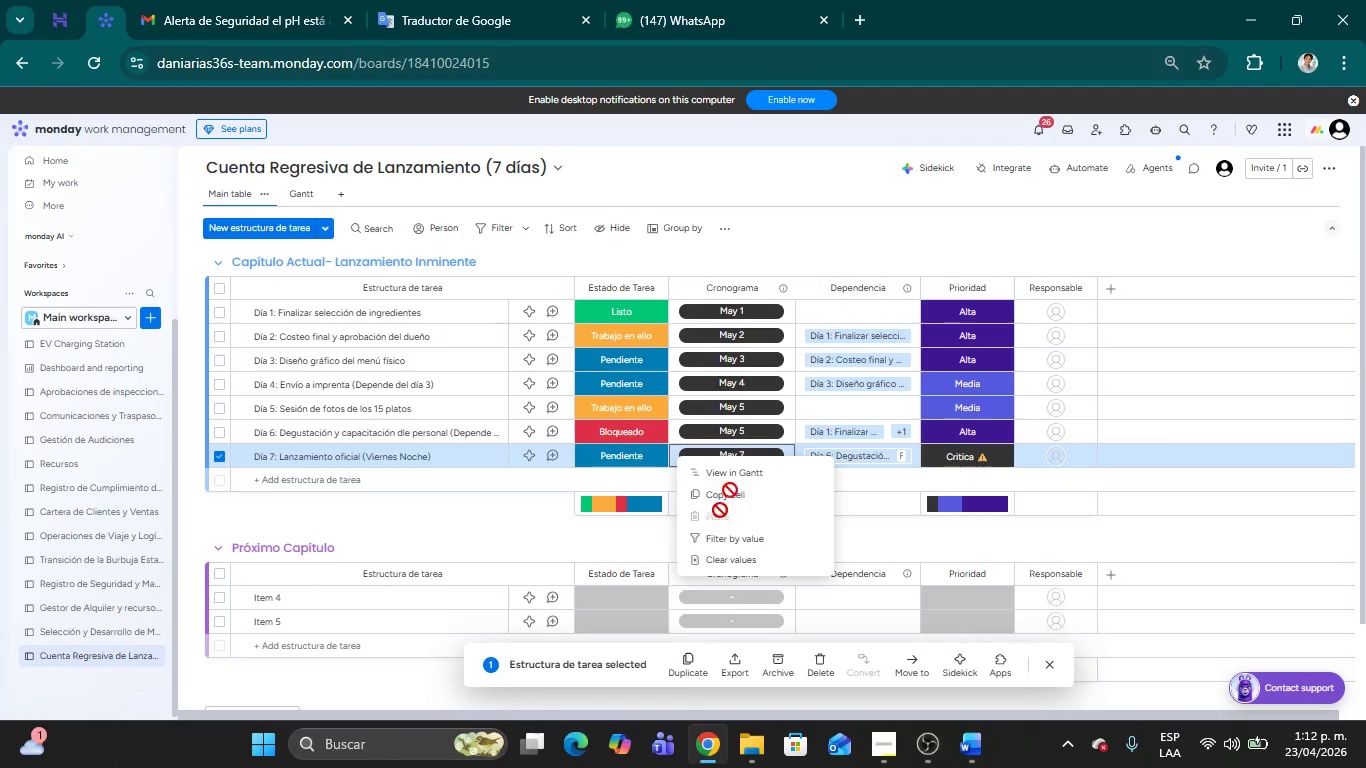 
left_click([886, 243])
 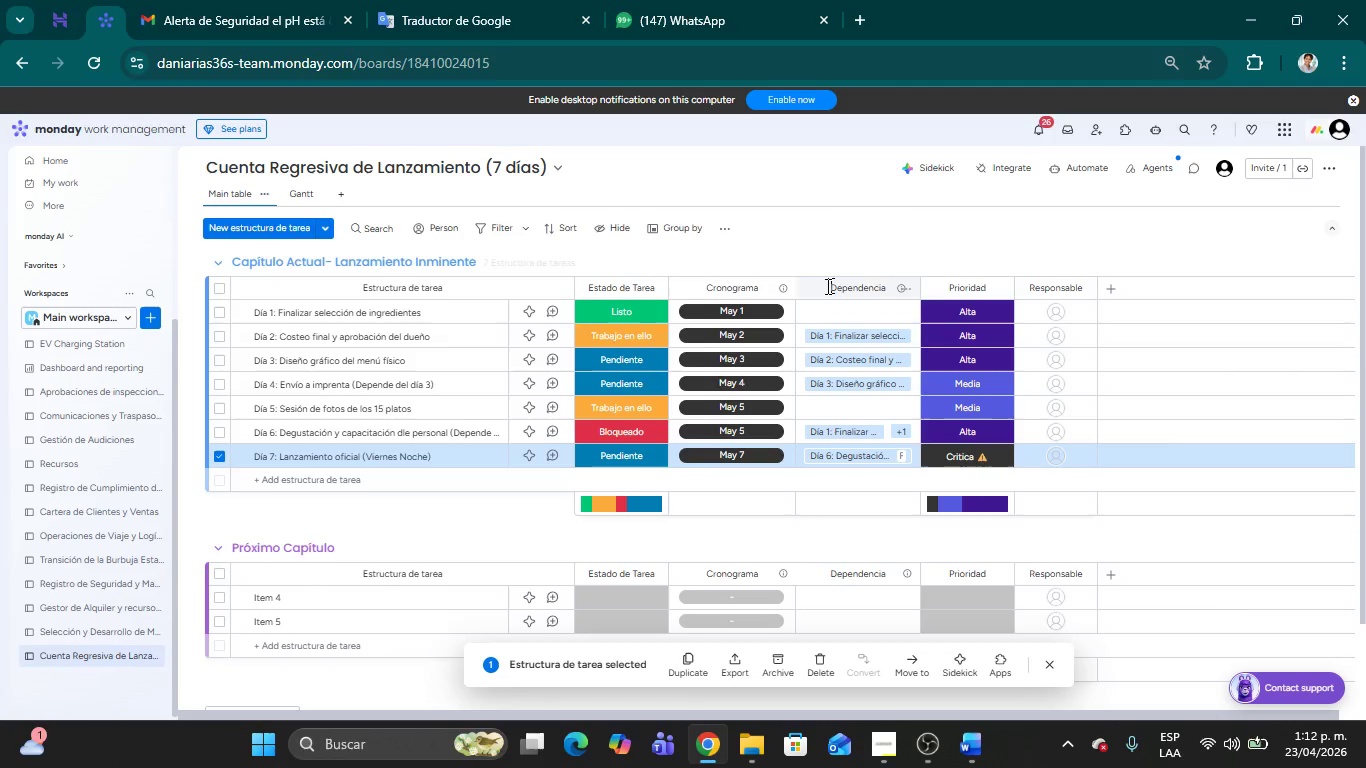 
mouse_move([794, 318])
 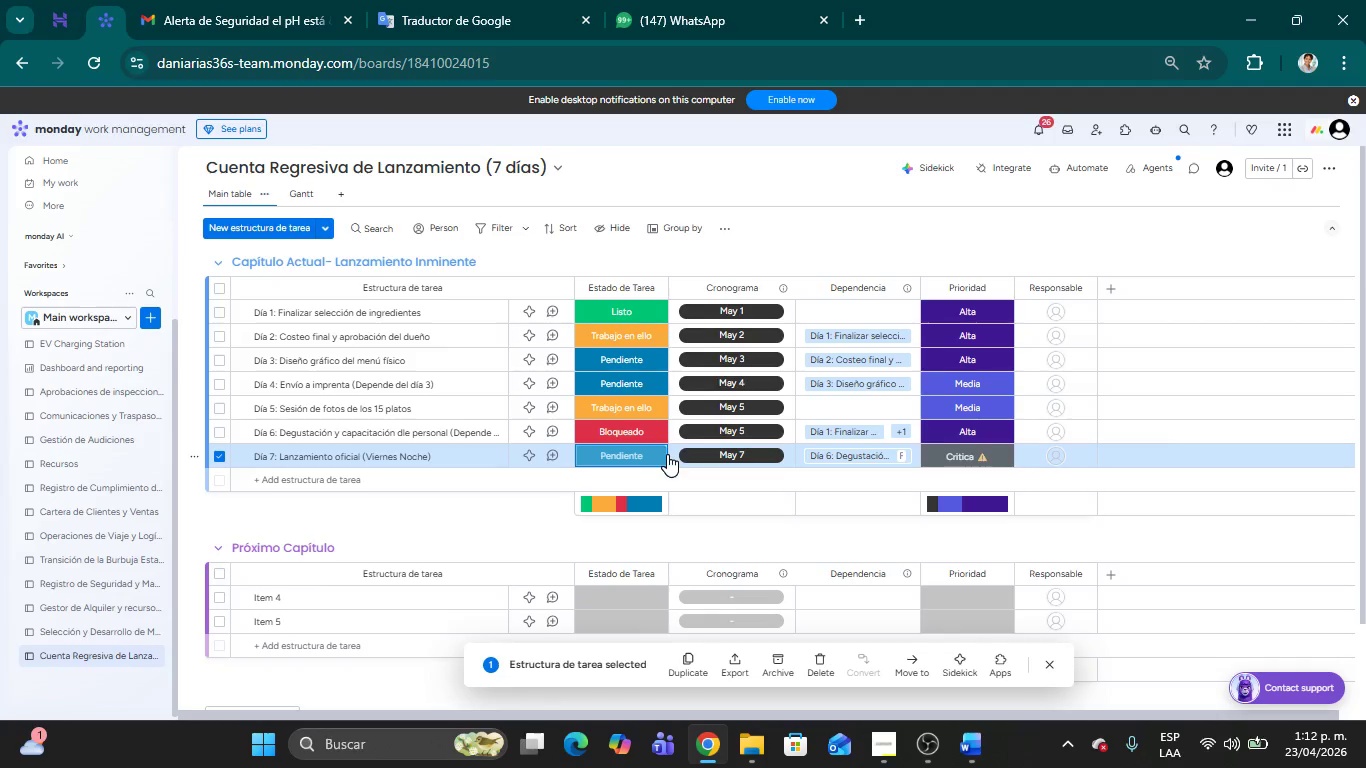 
right_click([681, 454])
 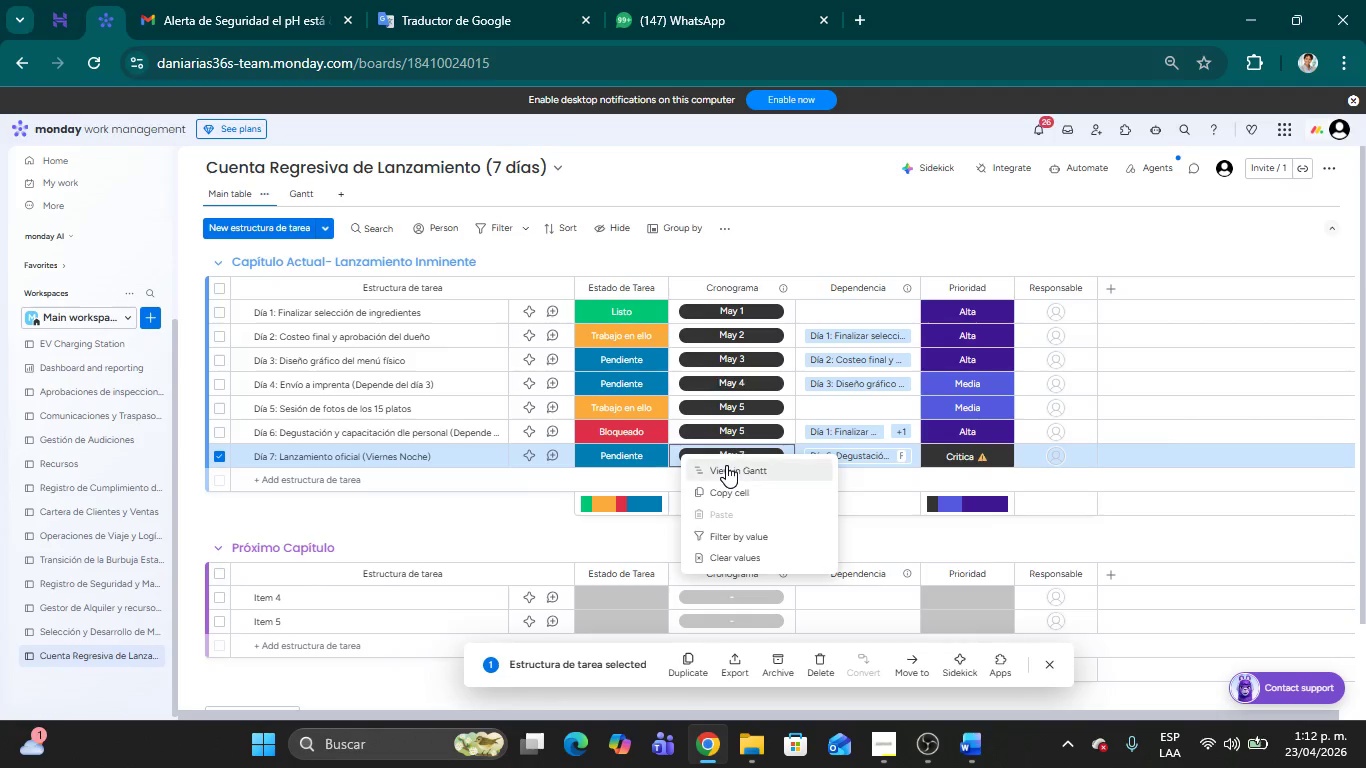 
left_click([730, 465])
 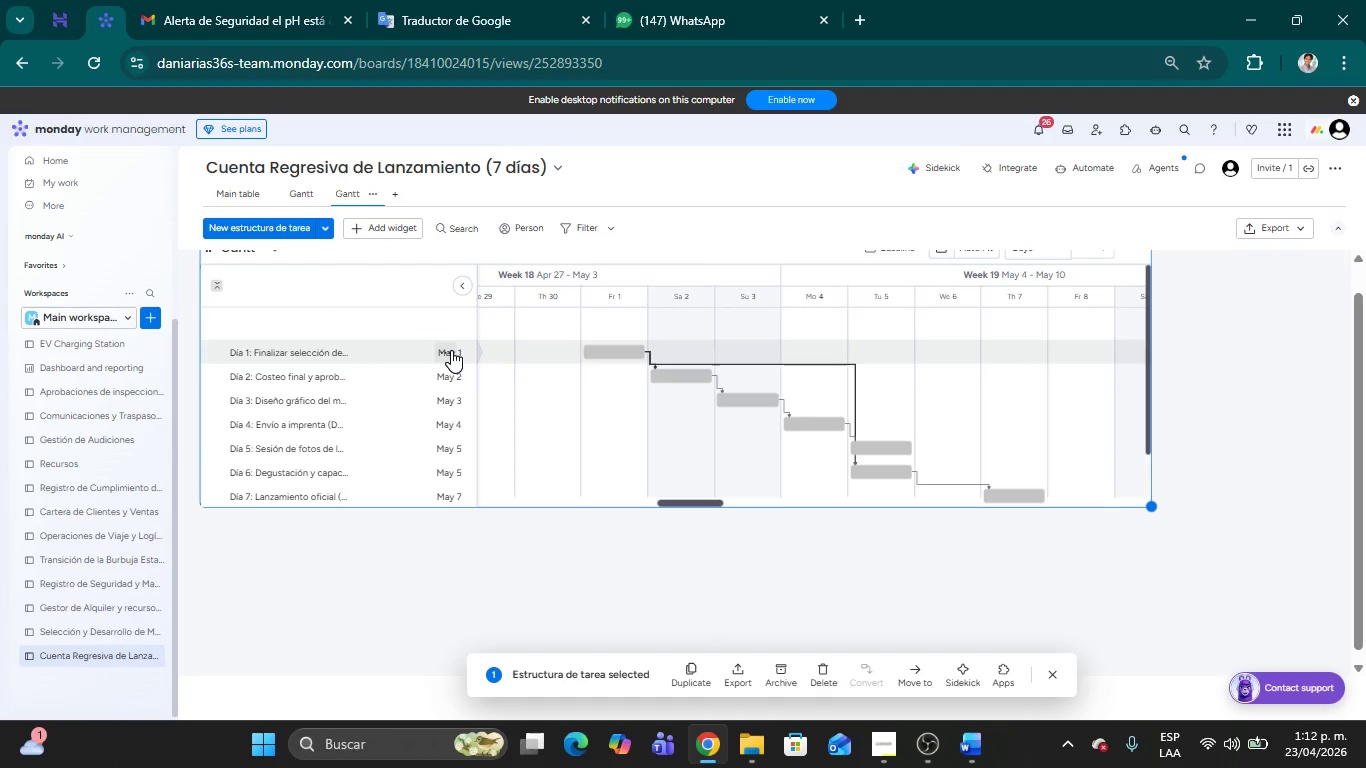 
wait(20.55)
 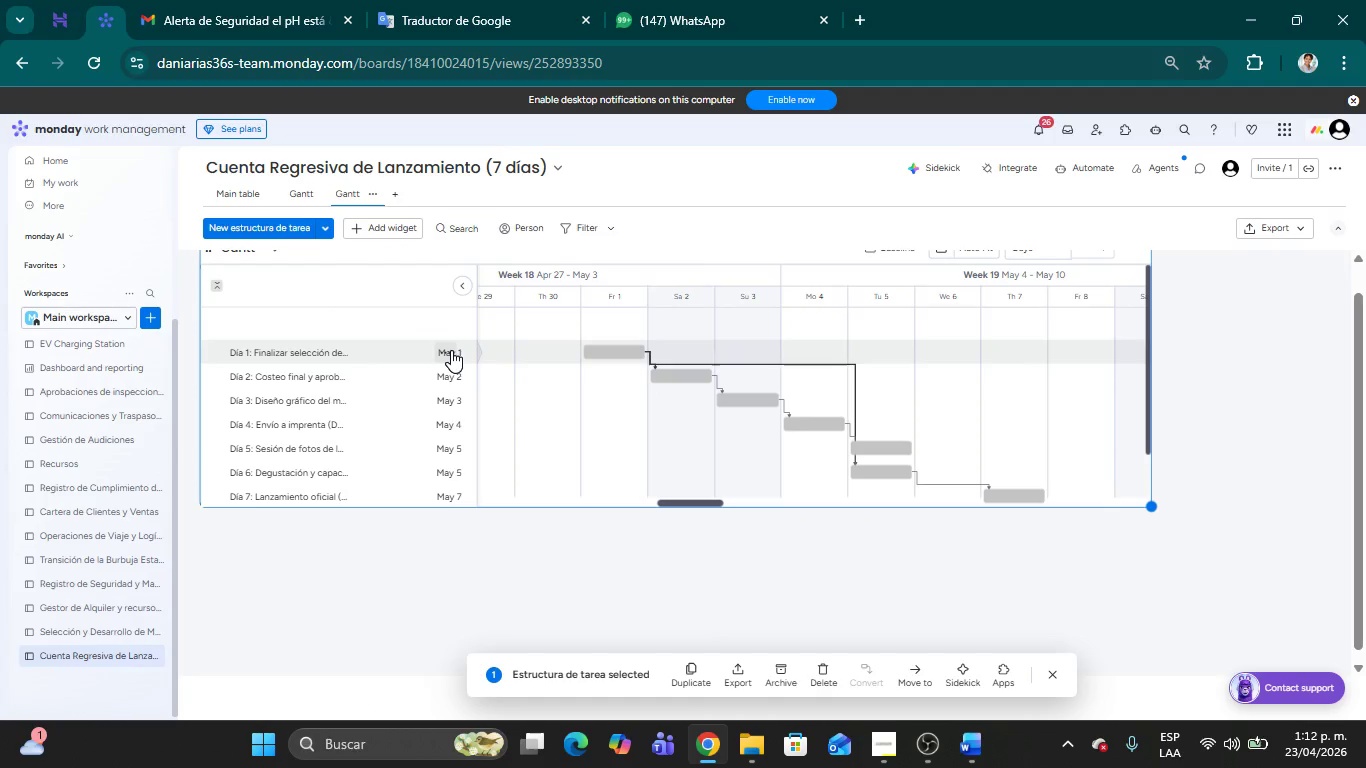 
scroll: coordinate [990, 401], scroll_direction: down, amount: 1.0
 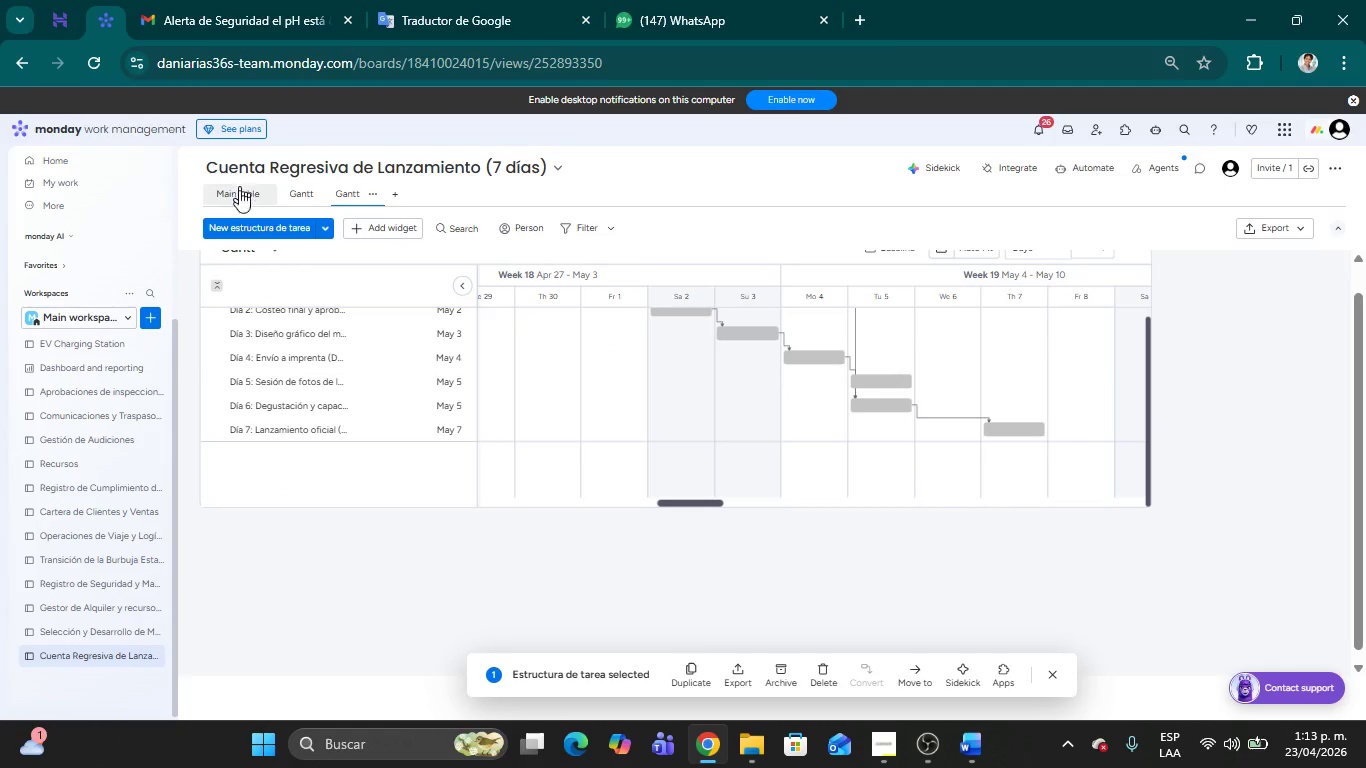 
left_click([240, 193])
 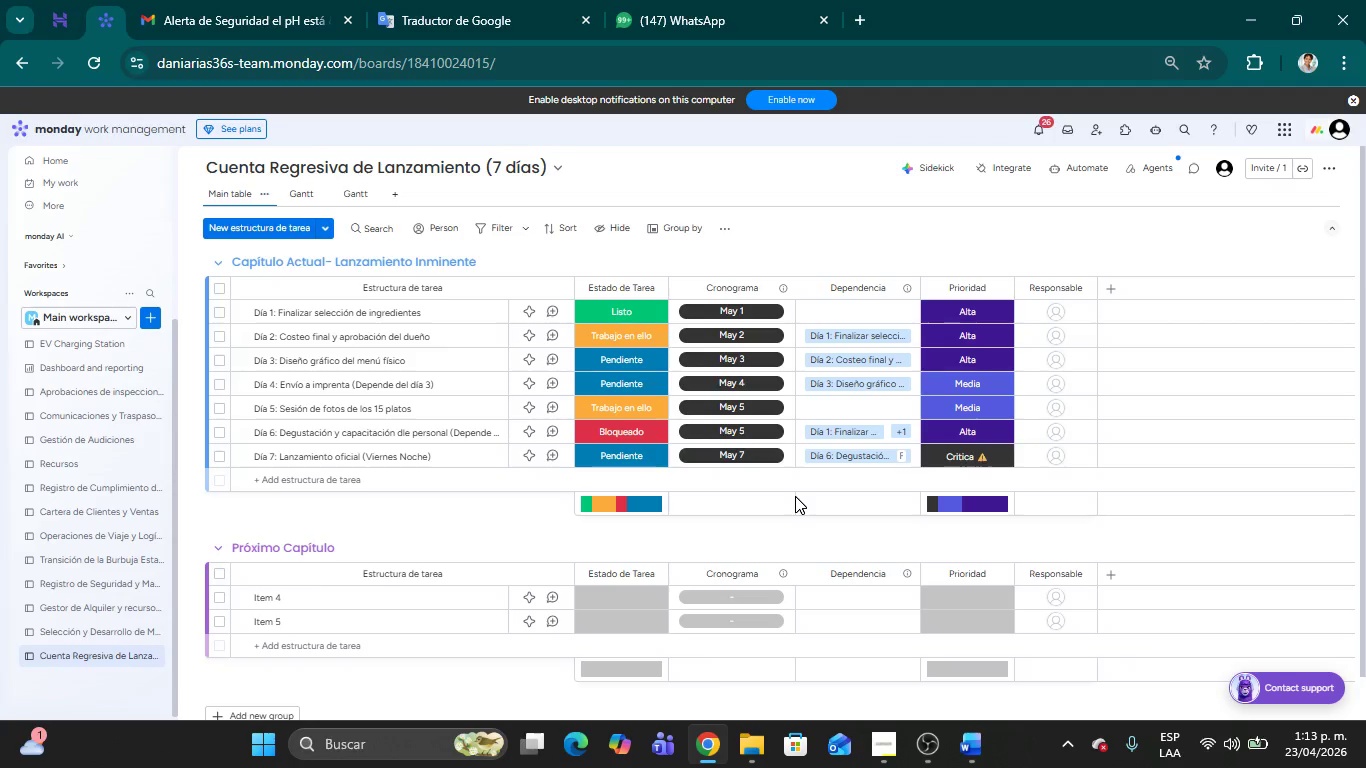 
wait(44.39)
 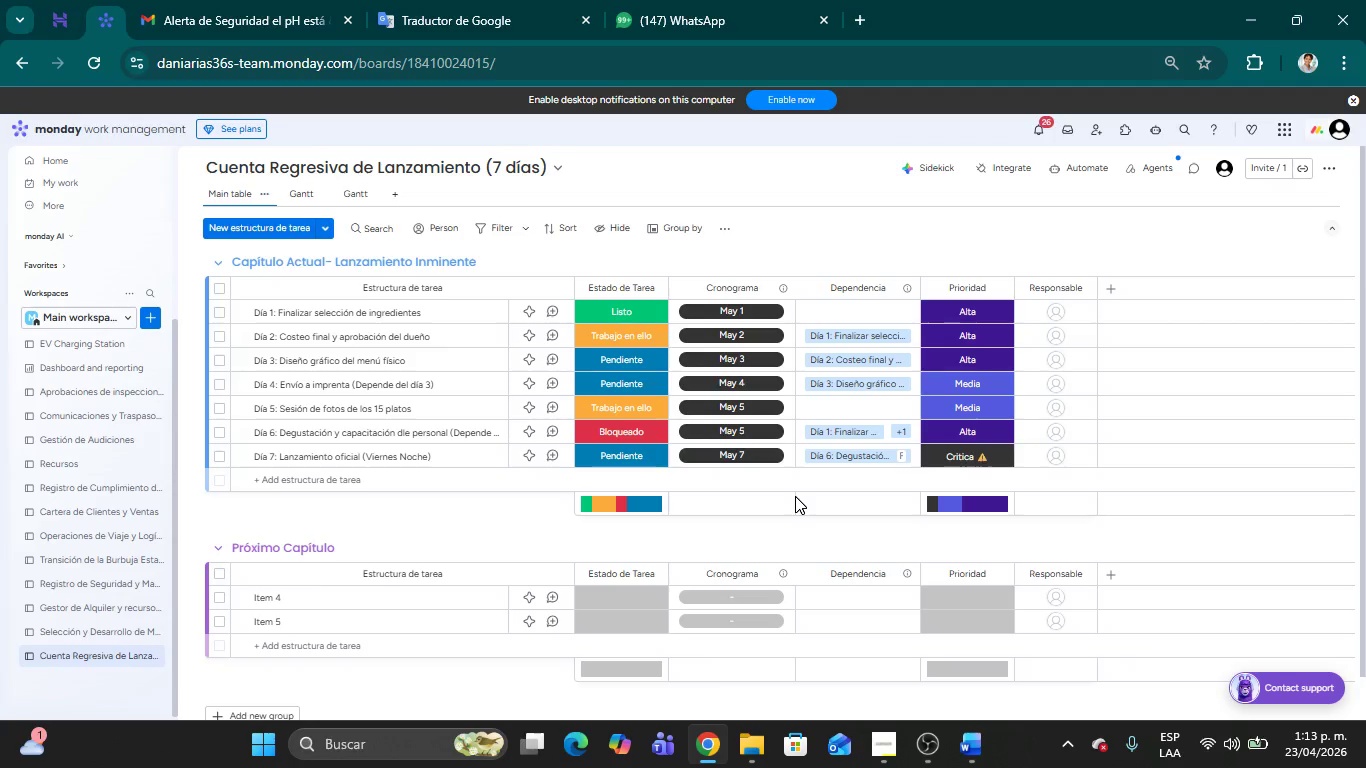 
left_click([780, 283])
 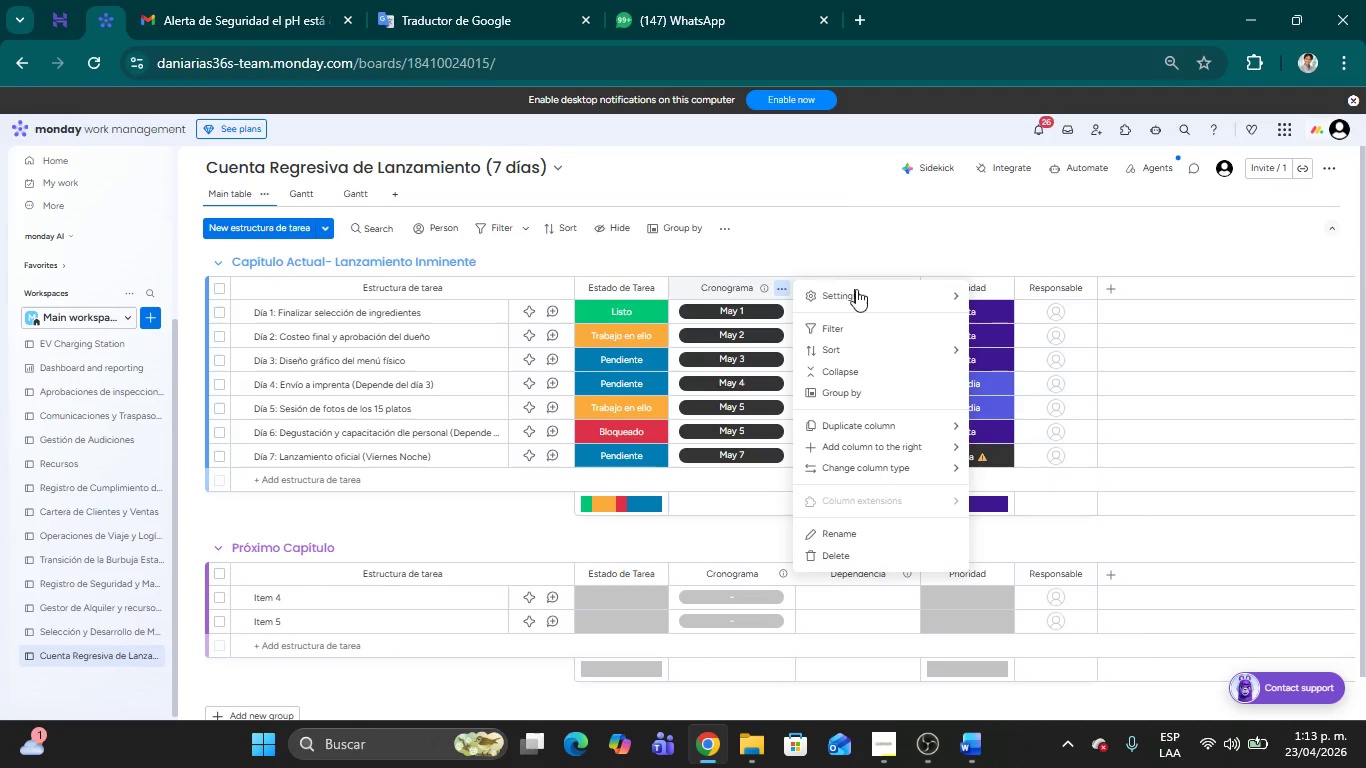 
left_click([859, 289])
 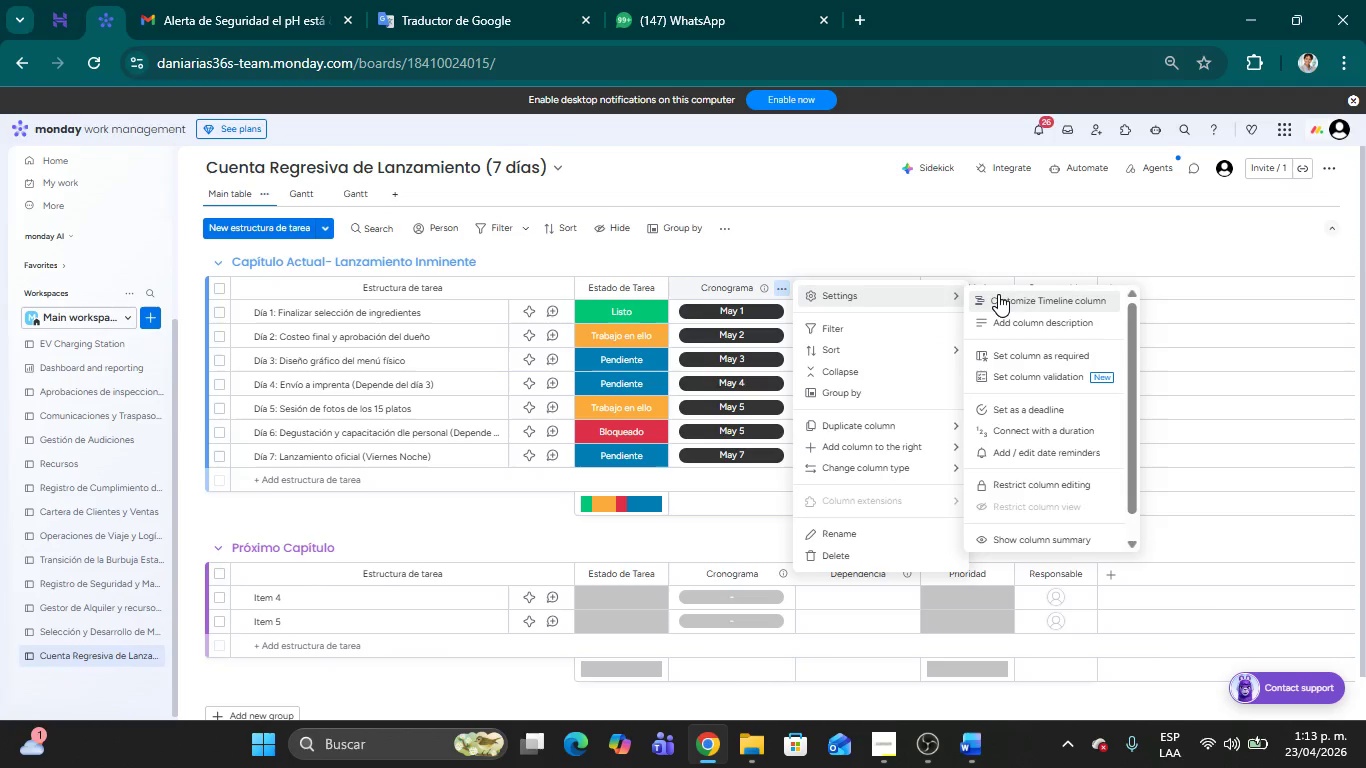 
left_click([998, 294])
 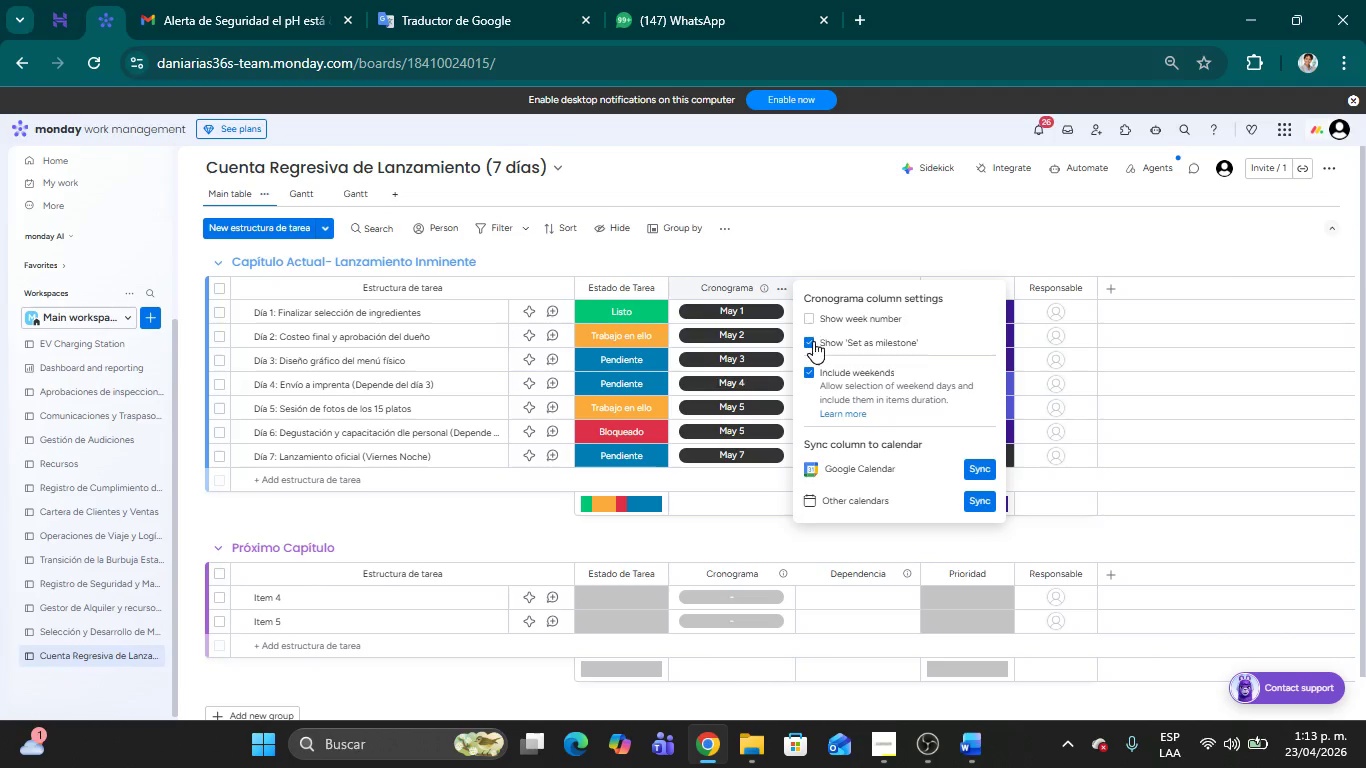 
left_click([808, 343])
 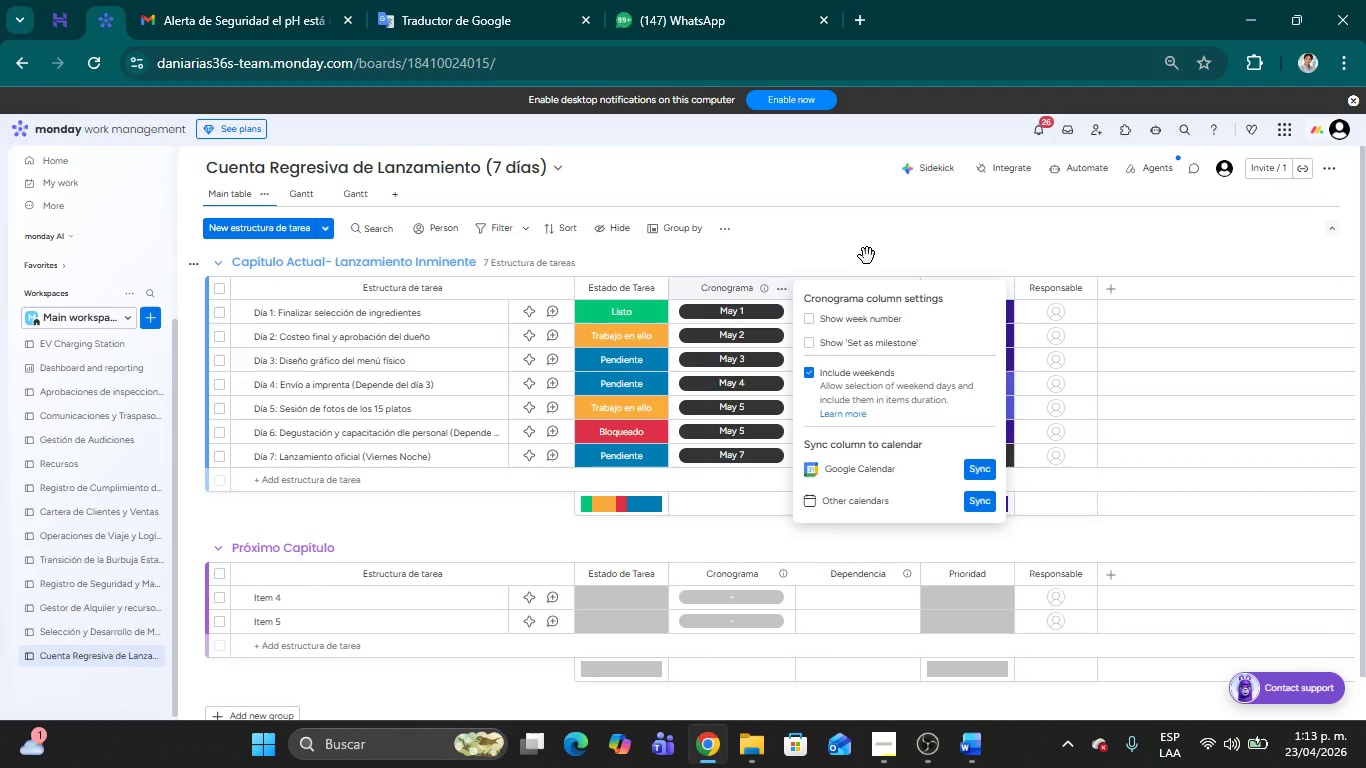 
left_click([867, 256])
 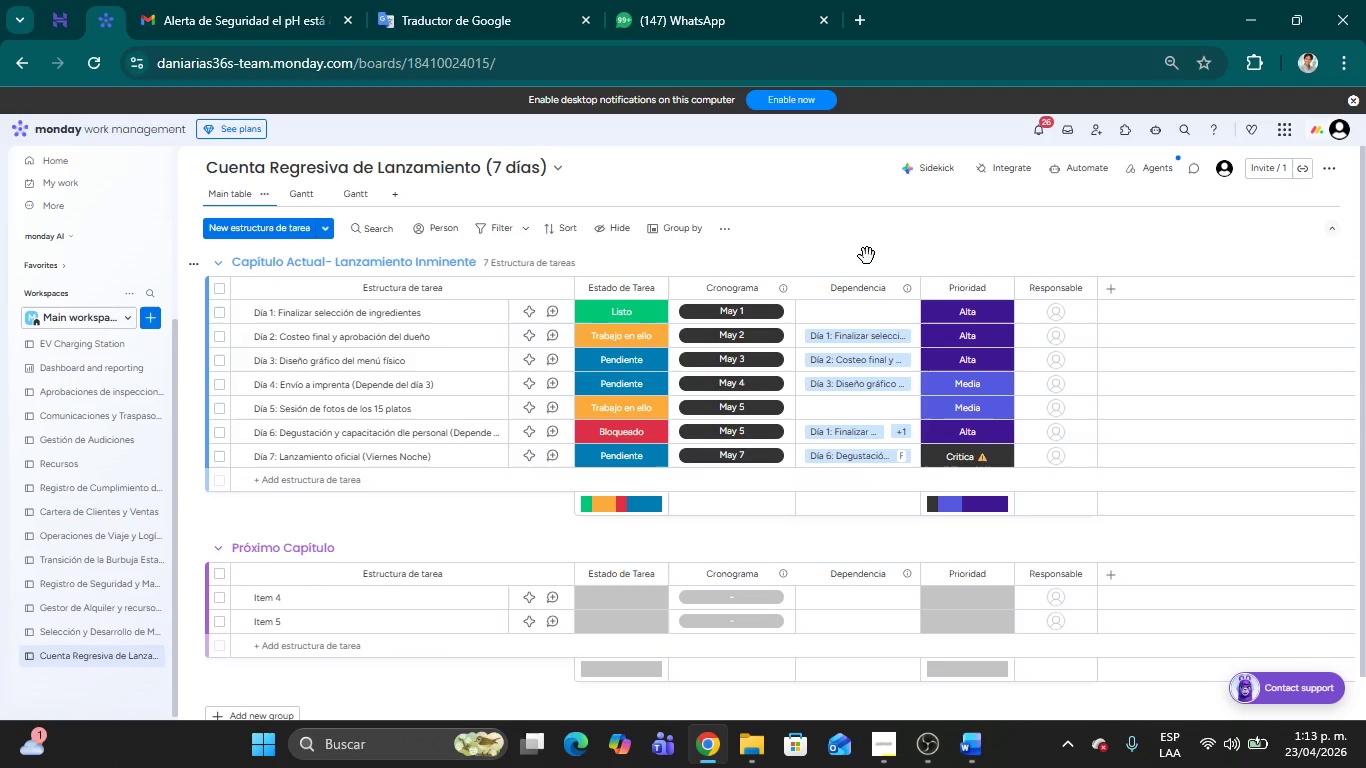 
wait(8.3)
 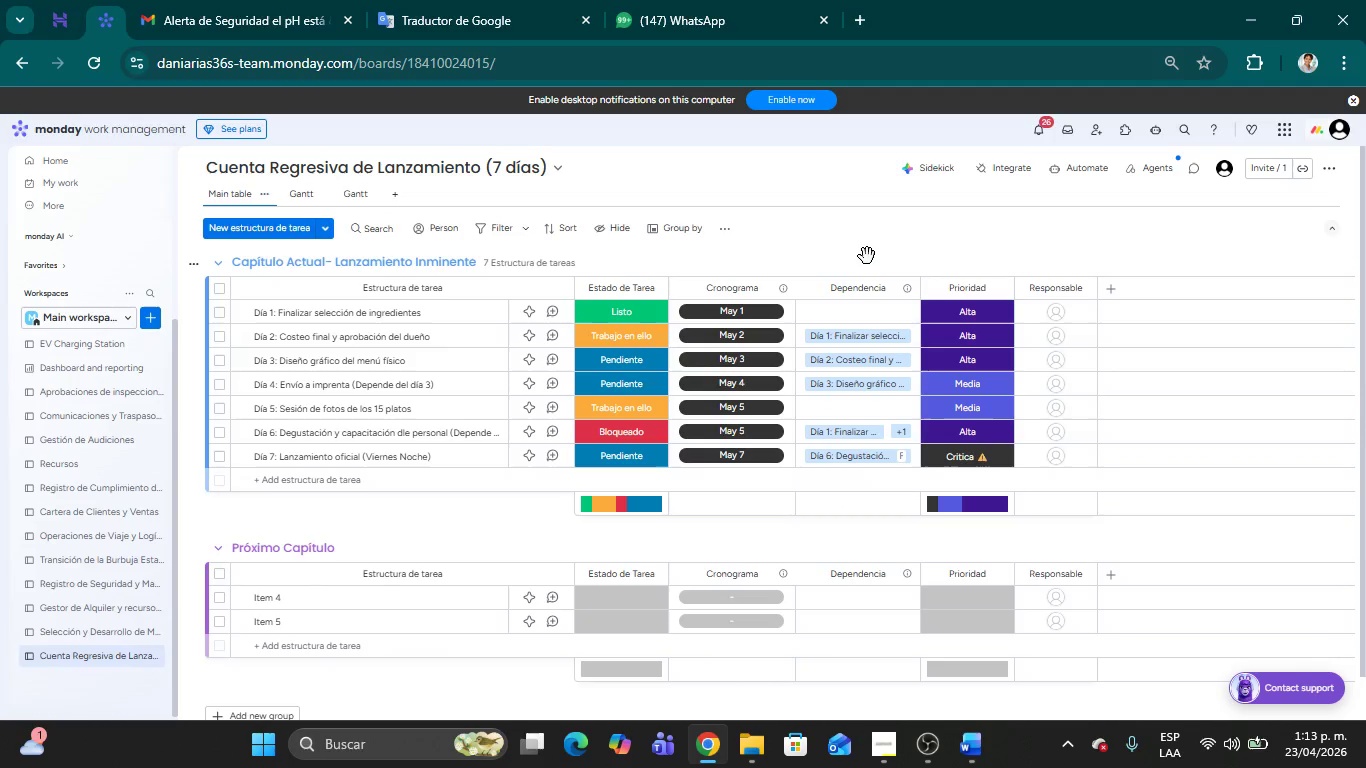 
left_click([778, 458])
 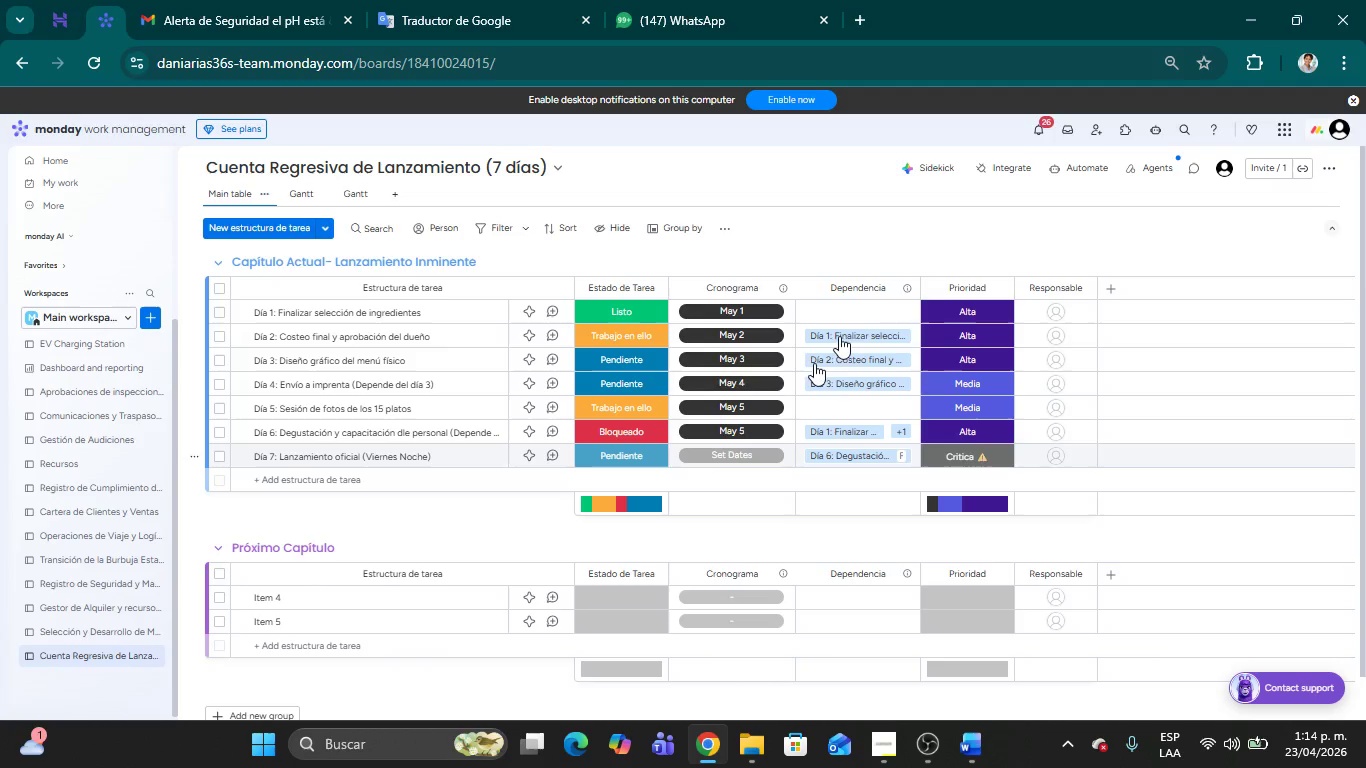 
left_click([900, 233])
 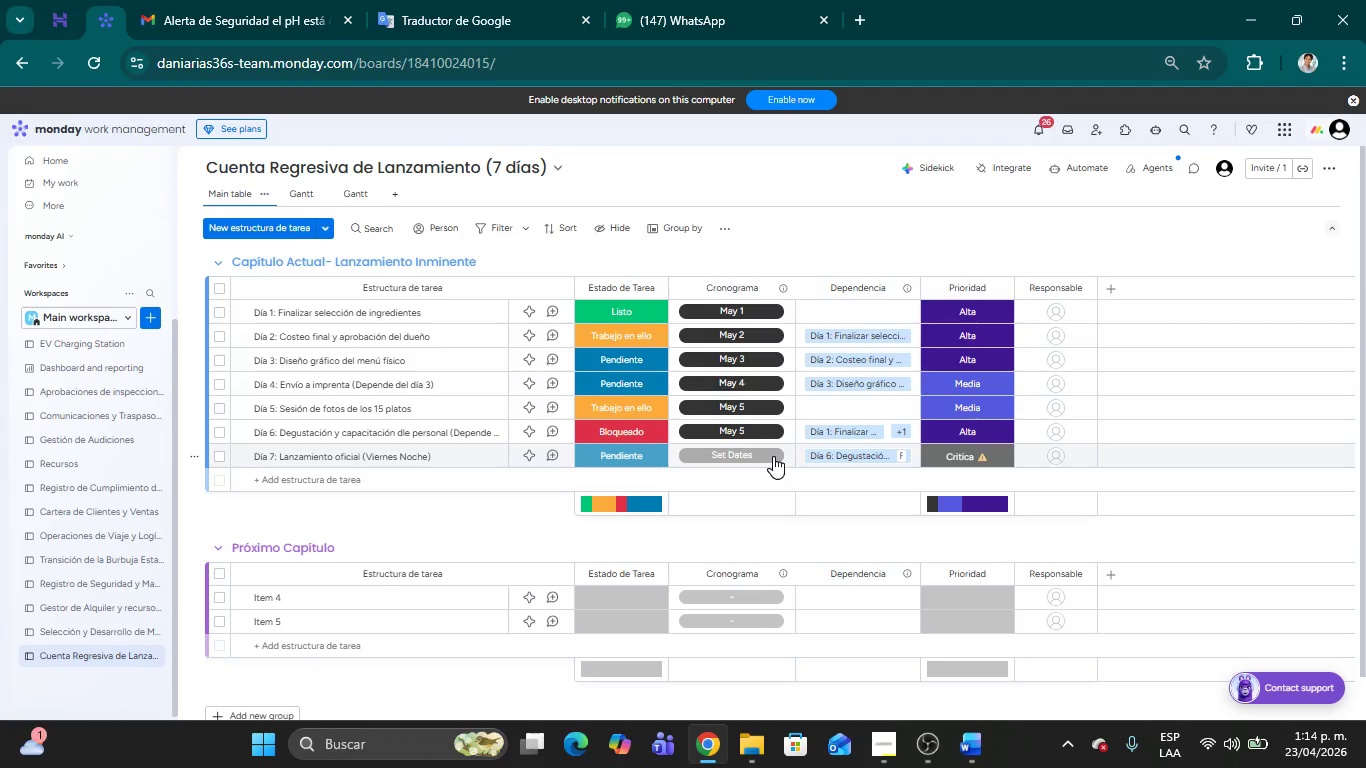 
right_click([773, 456])
 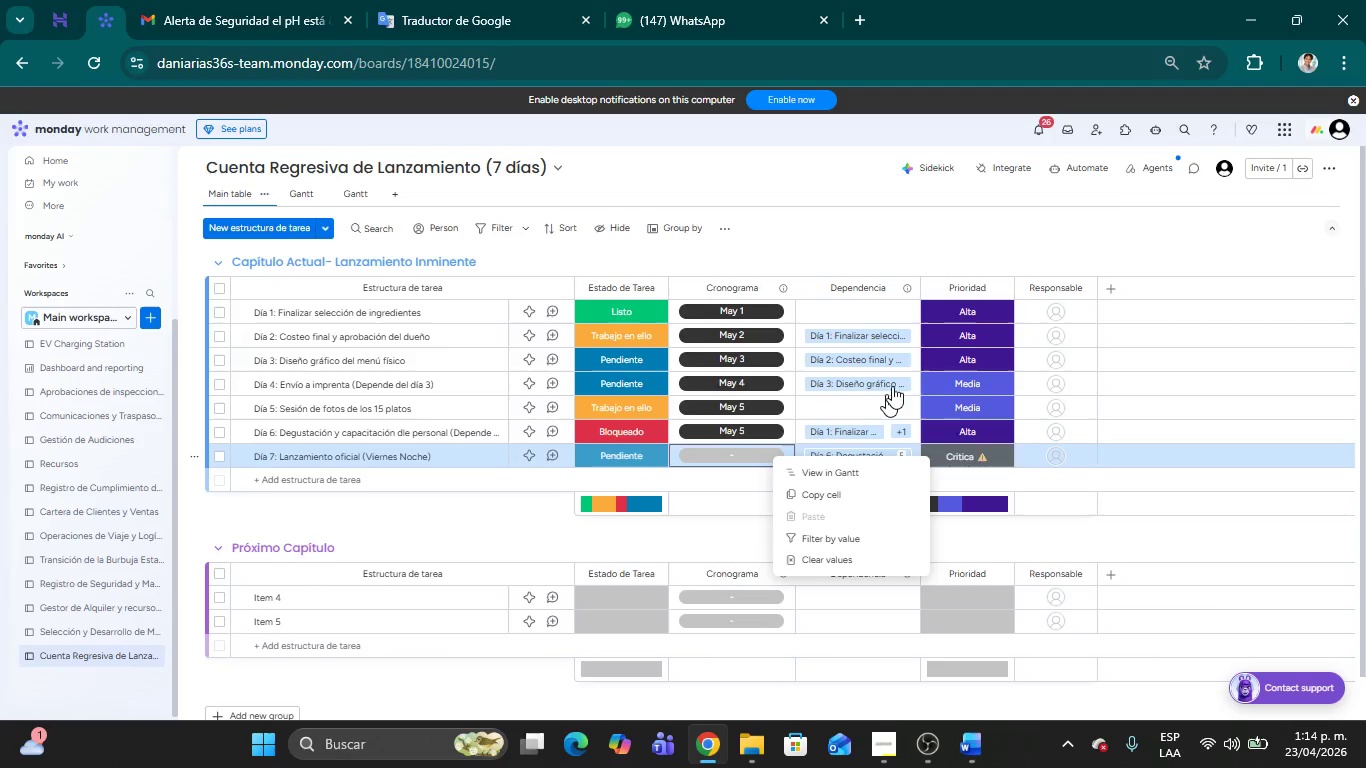 
left_click([950, 229])
 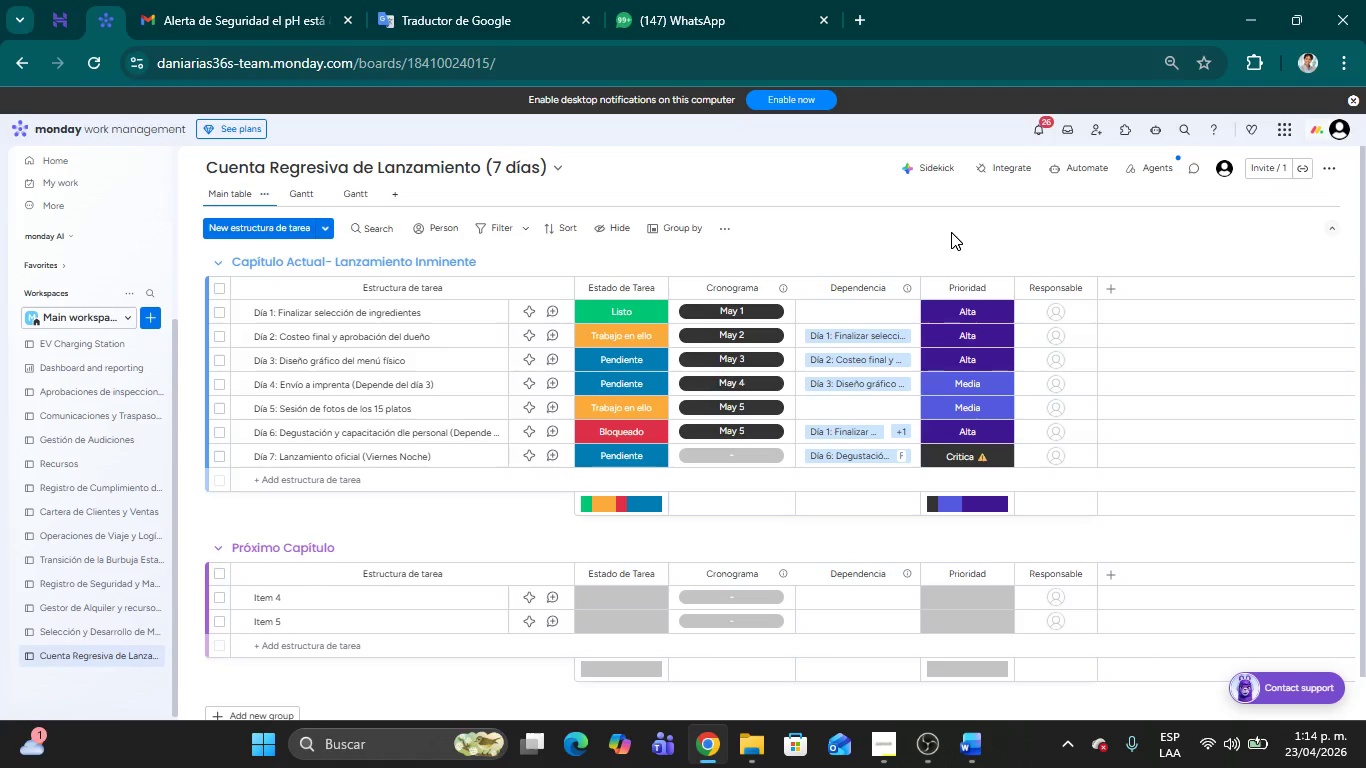 
wait(11.37)
 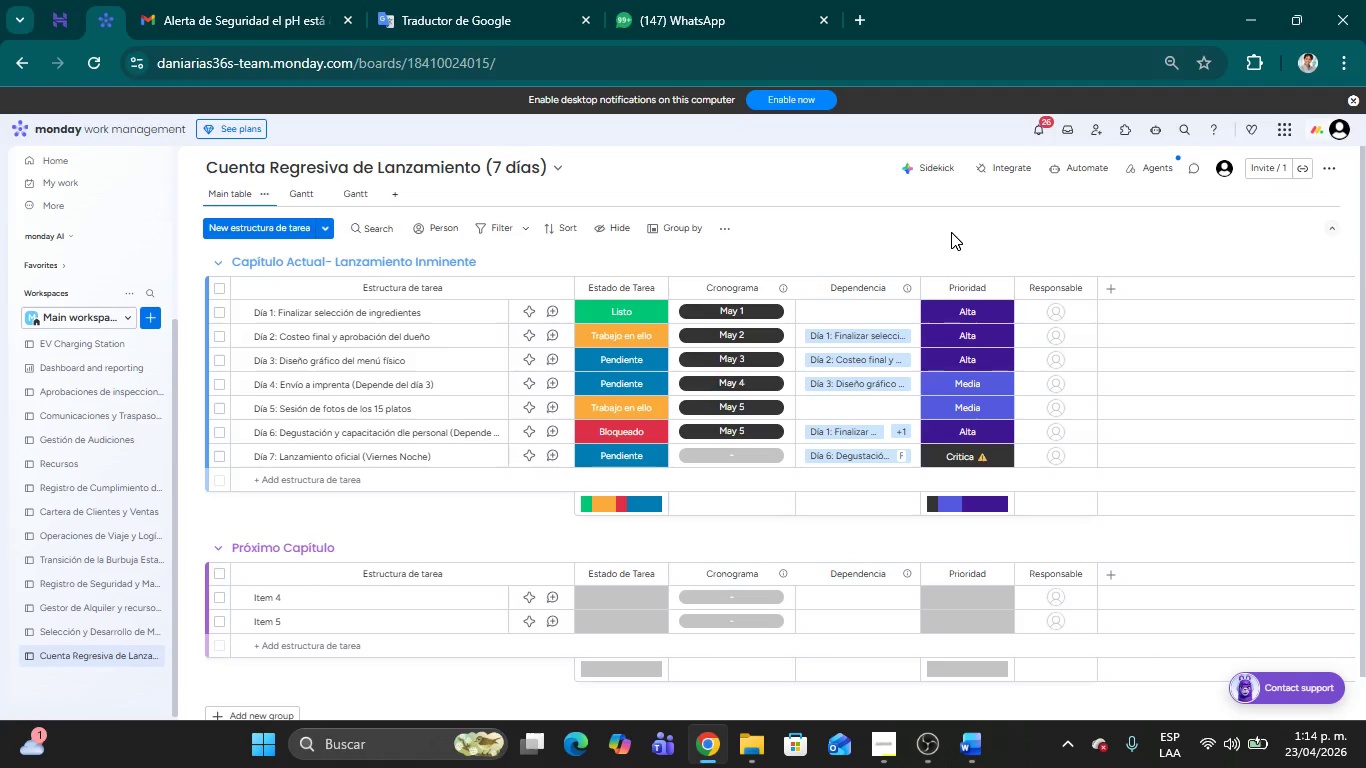 
mouse_move([753, 359])
 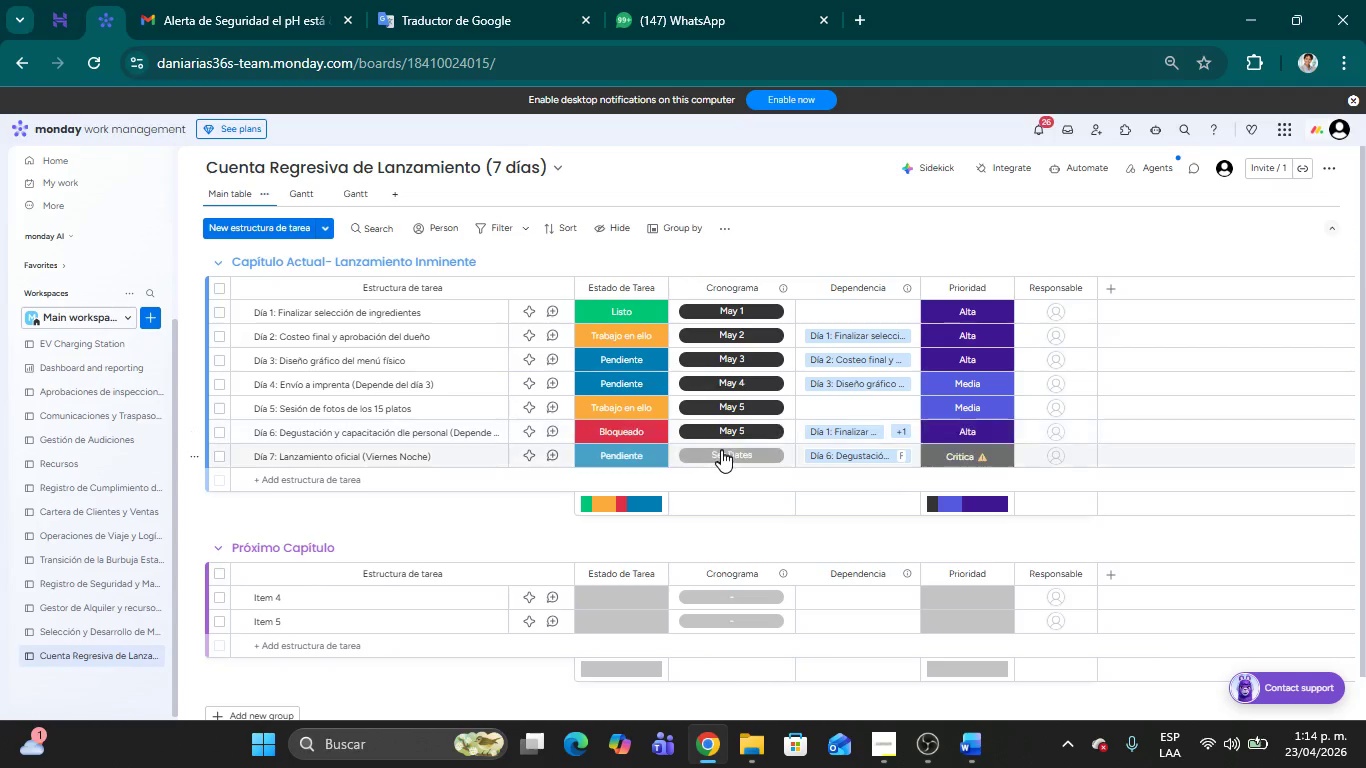 
left_click([721, 451])
 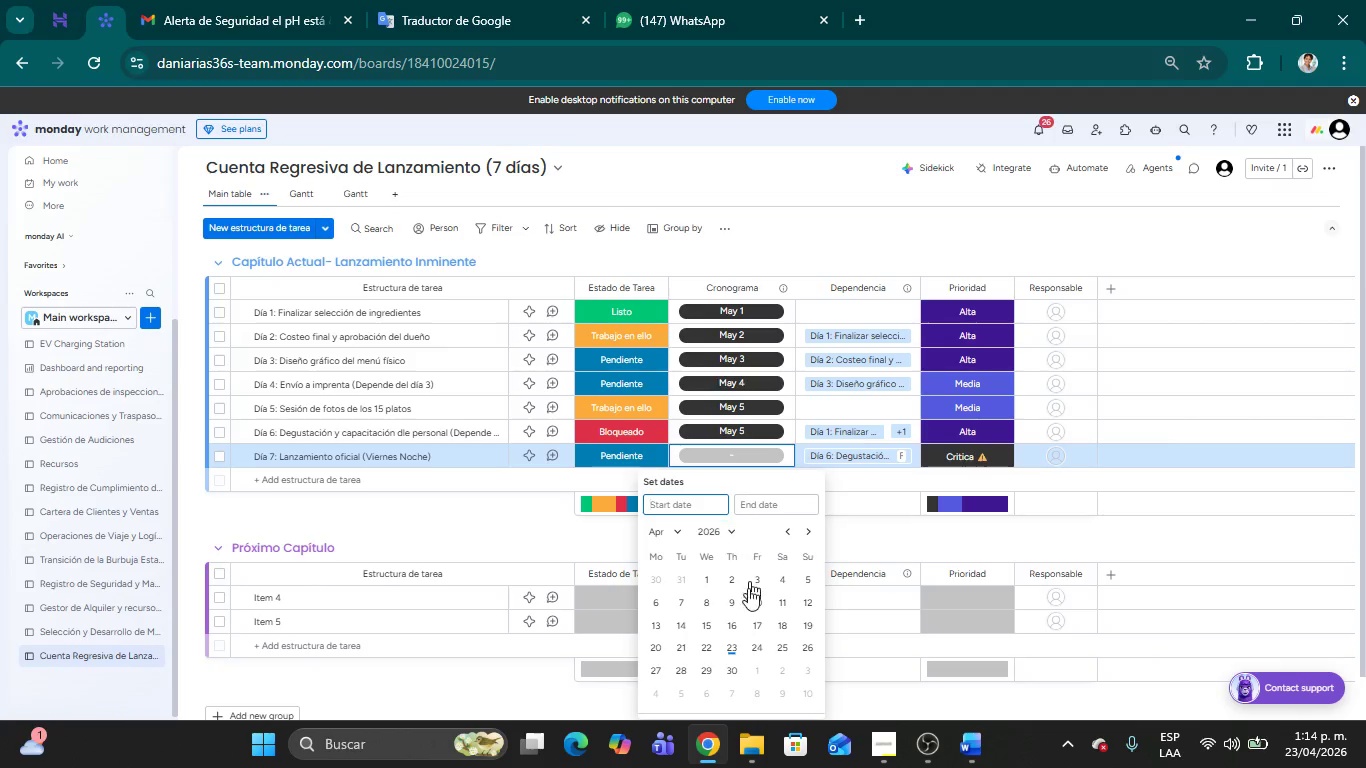 
wait(5.14)
 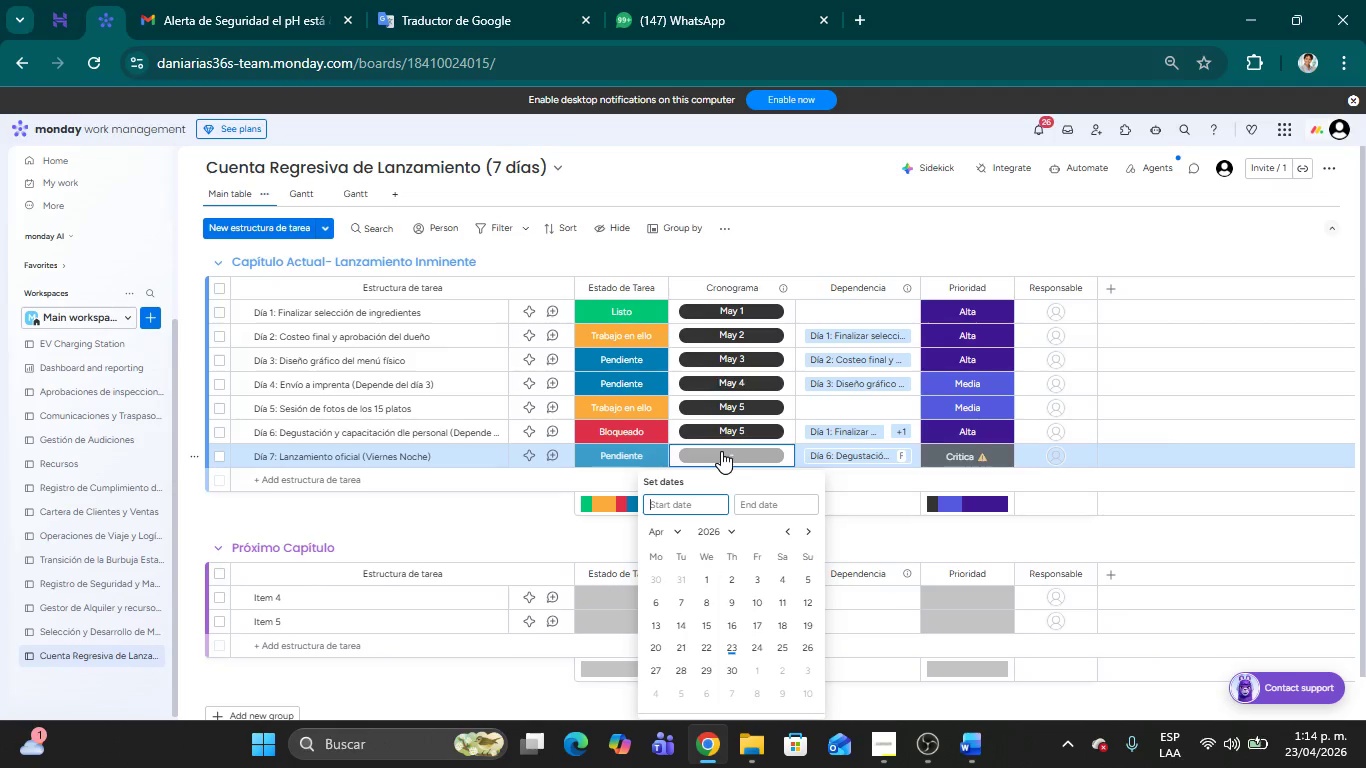 
left_click([656, 702])
 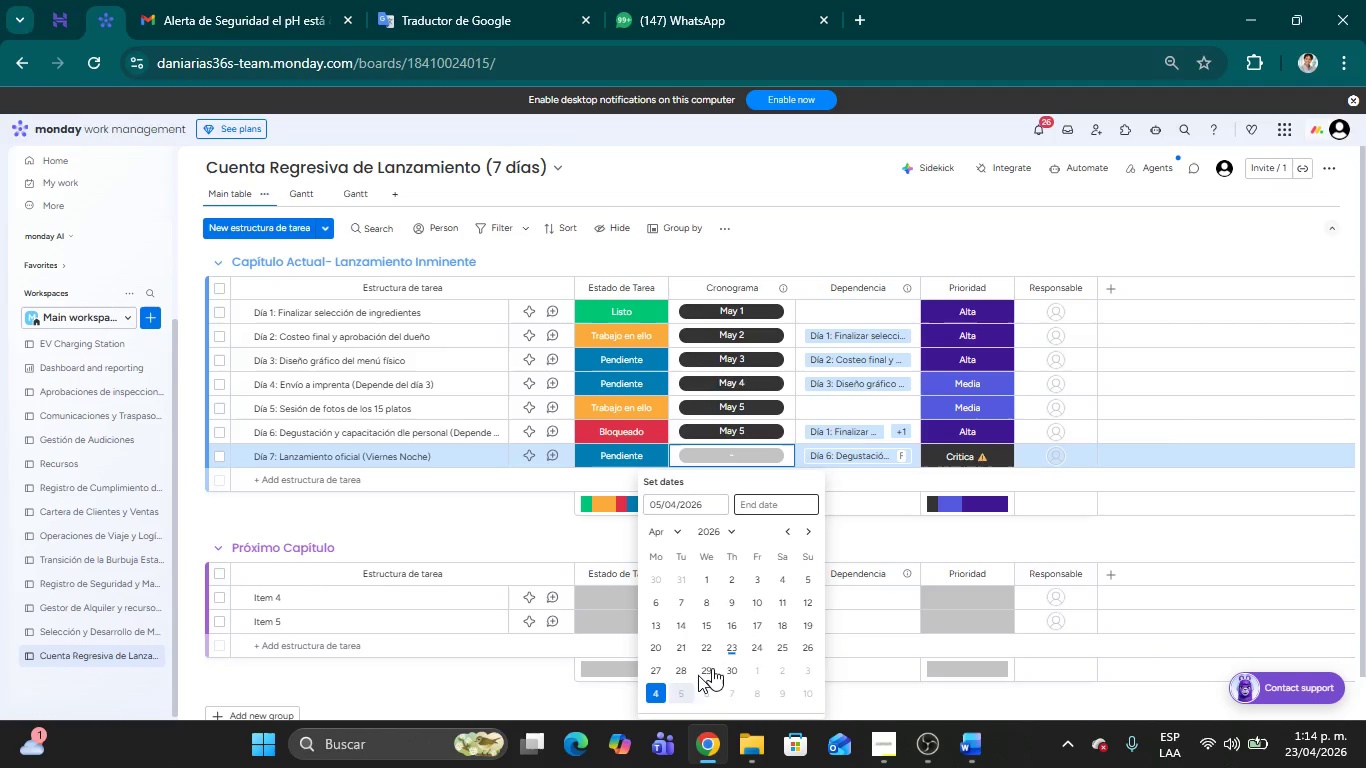 
scroll: coordinate [738, 655], scroll_direction: down, amount: 2.0
 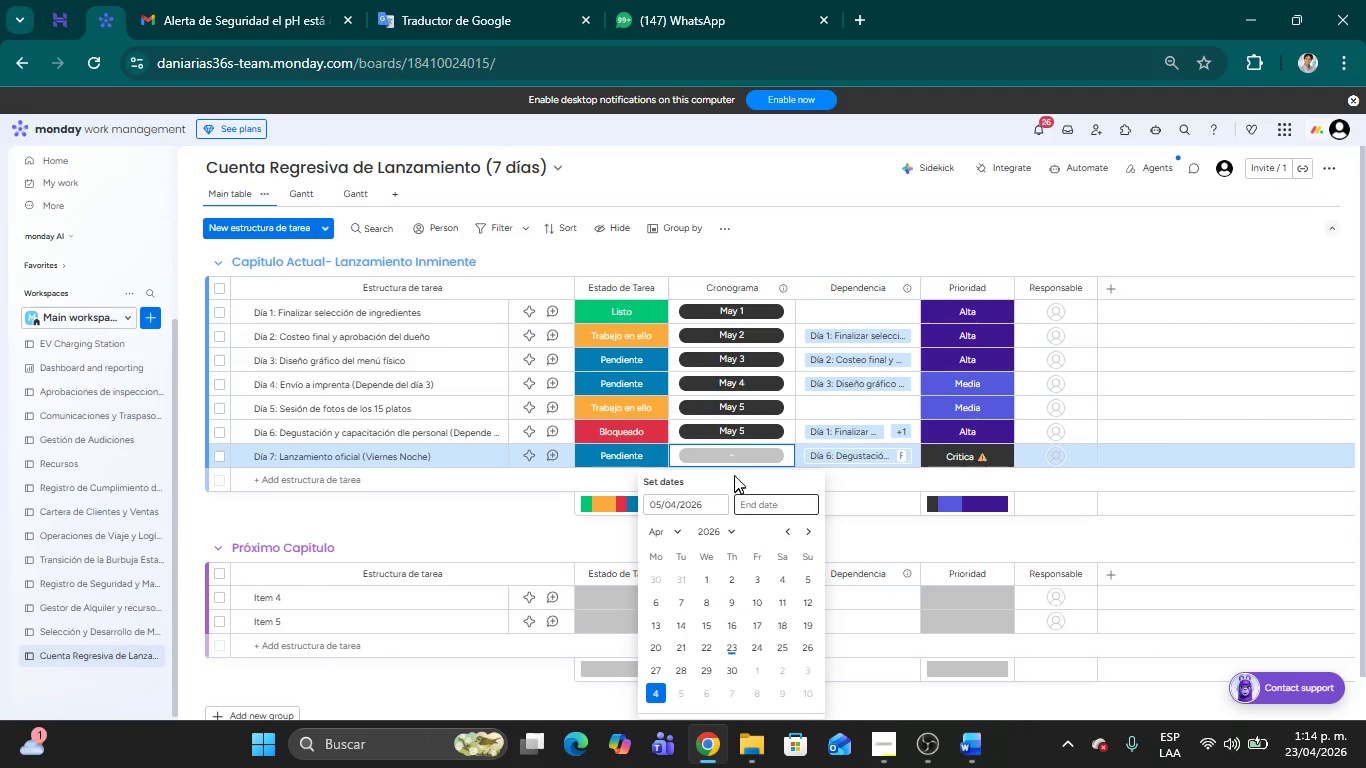 
left_click([734, 474])
 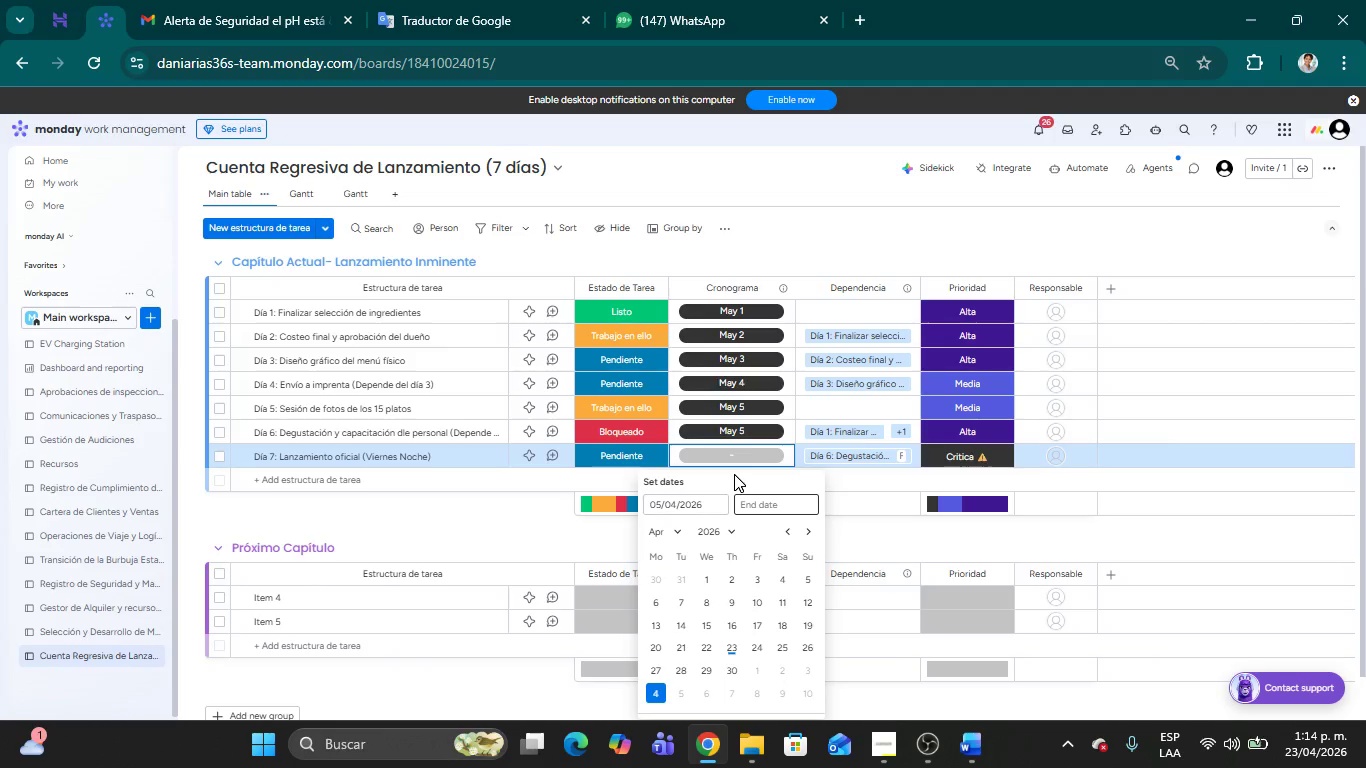 
wait(7.12)
 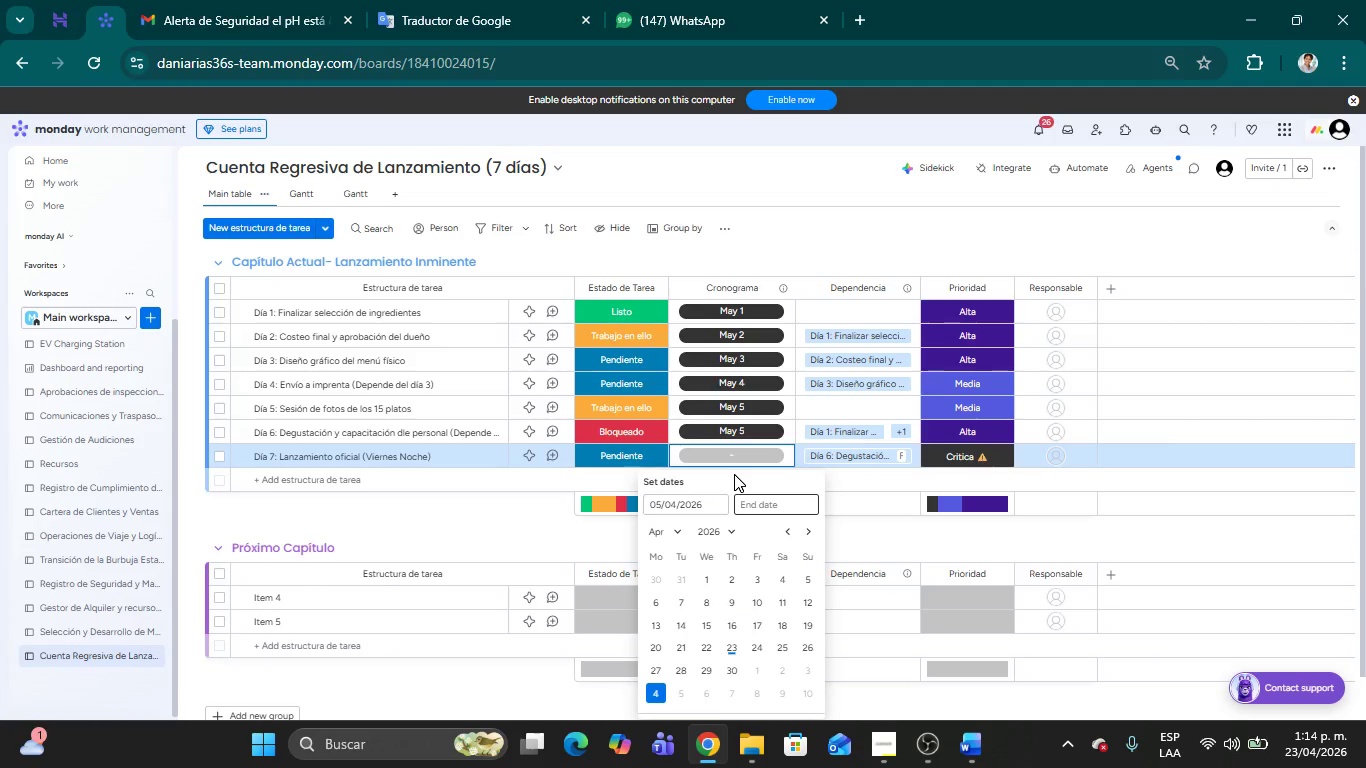 
left_click([804, 529])
 